 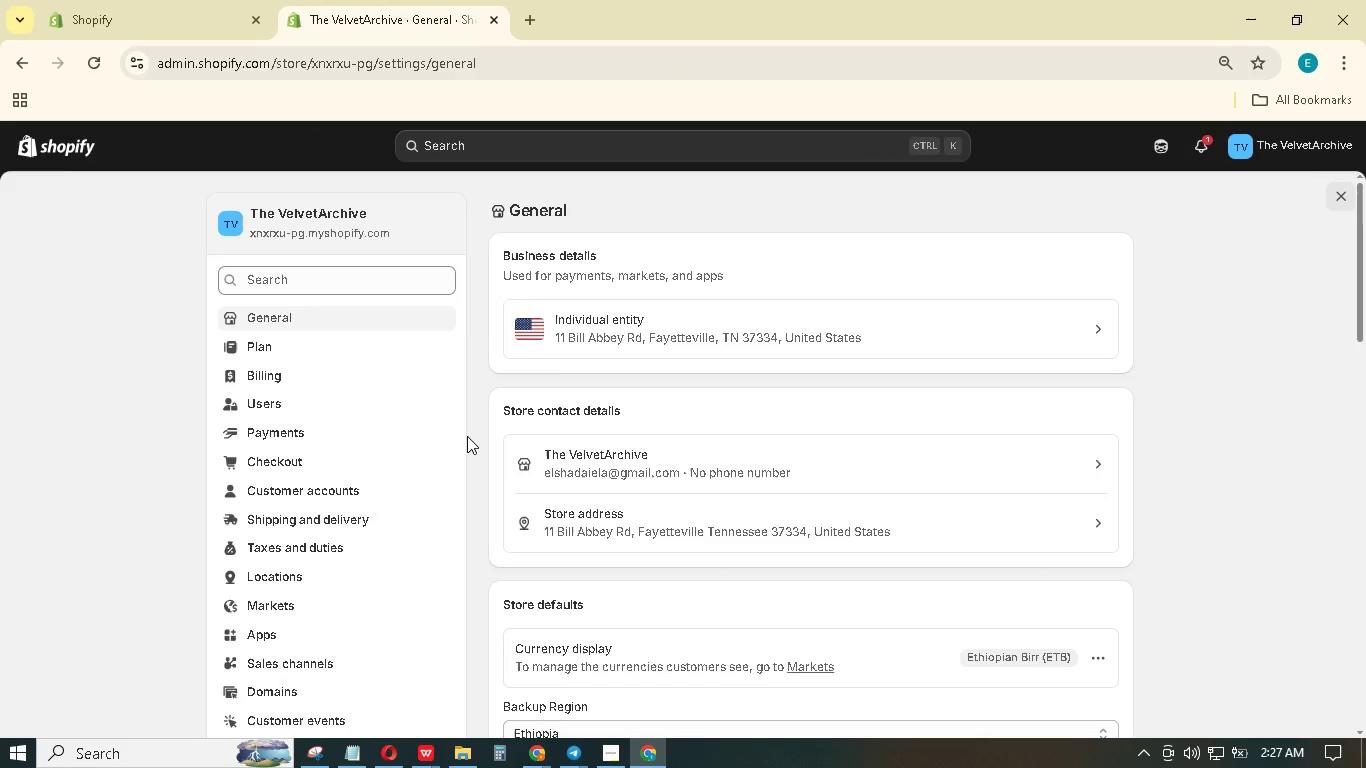 
scroll: coordinate [691, 535], scroll_direction: down, amount: 7.0
 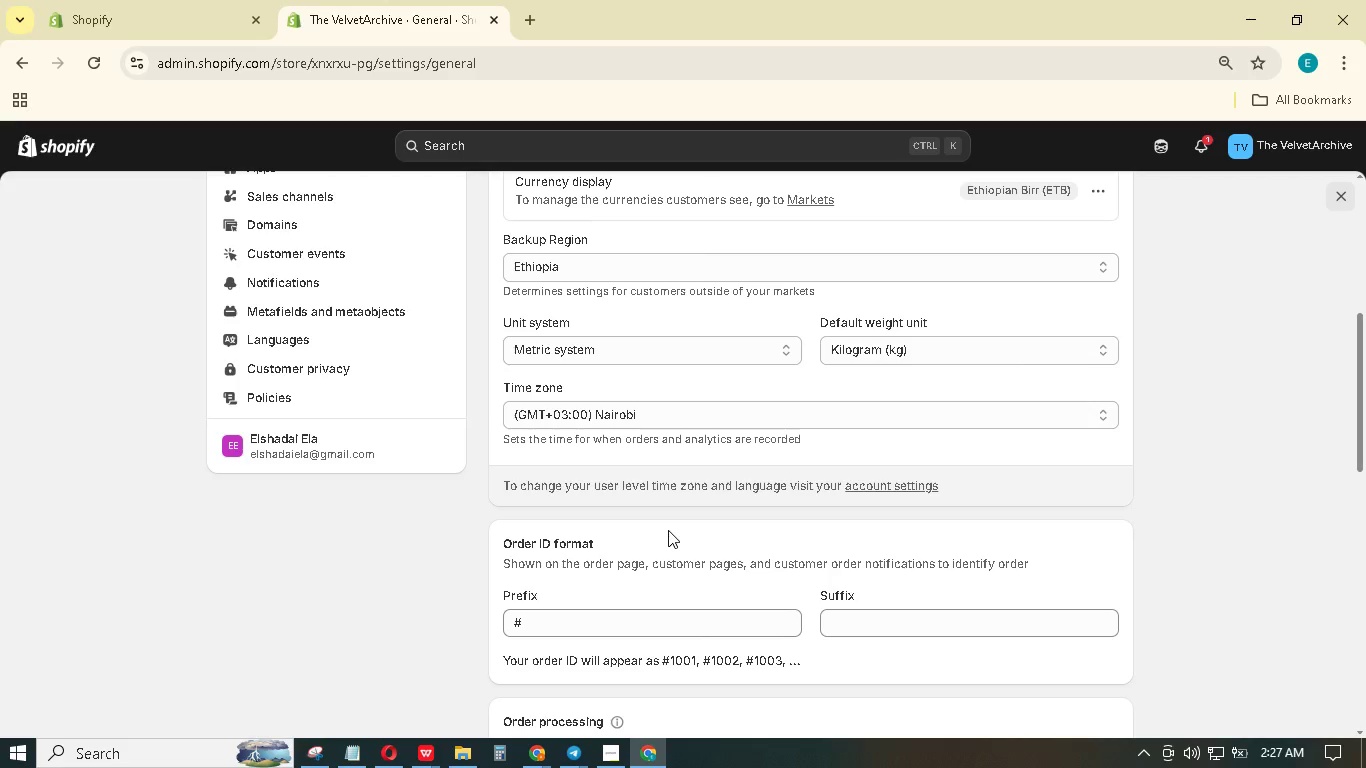 
wait(20.92)
 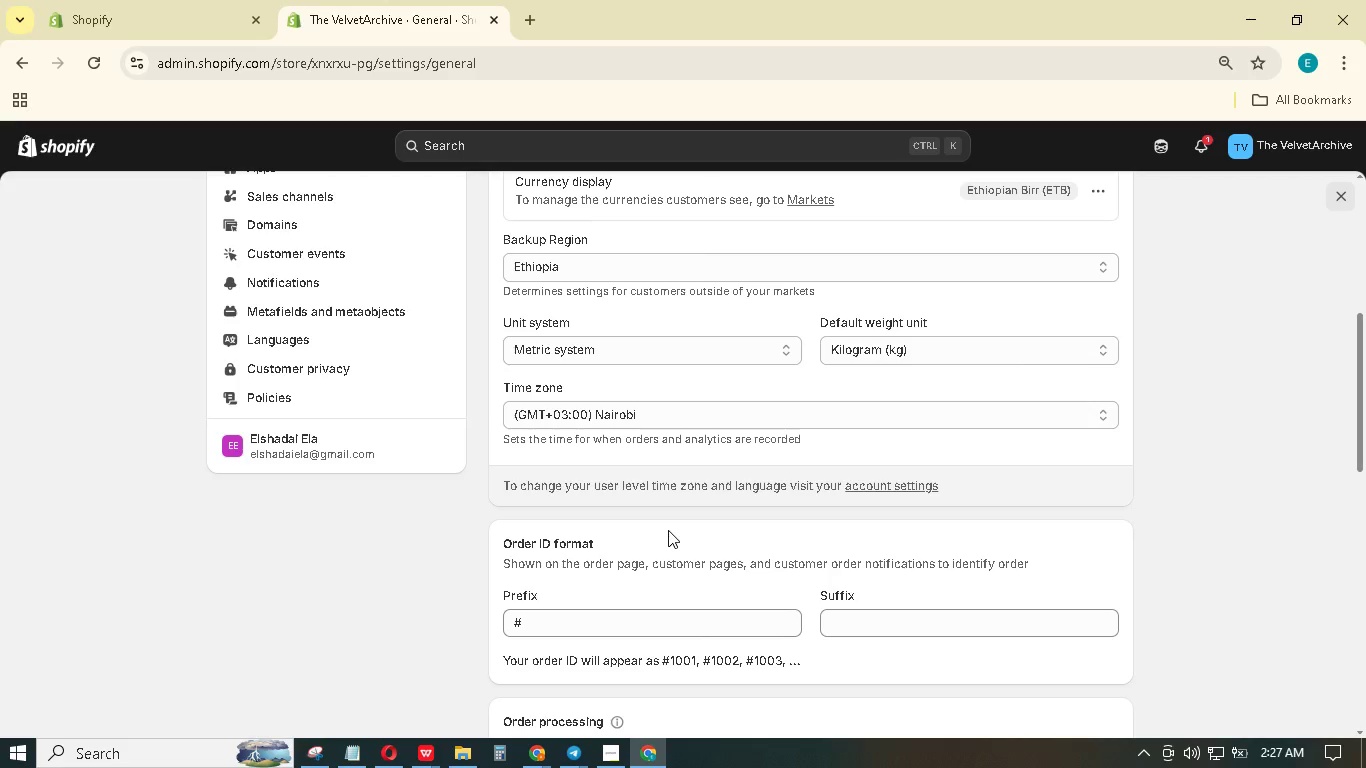 
scroll: coordinate [670, 533], scroll_direction: up, amount: 6.0
 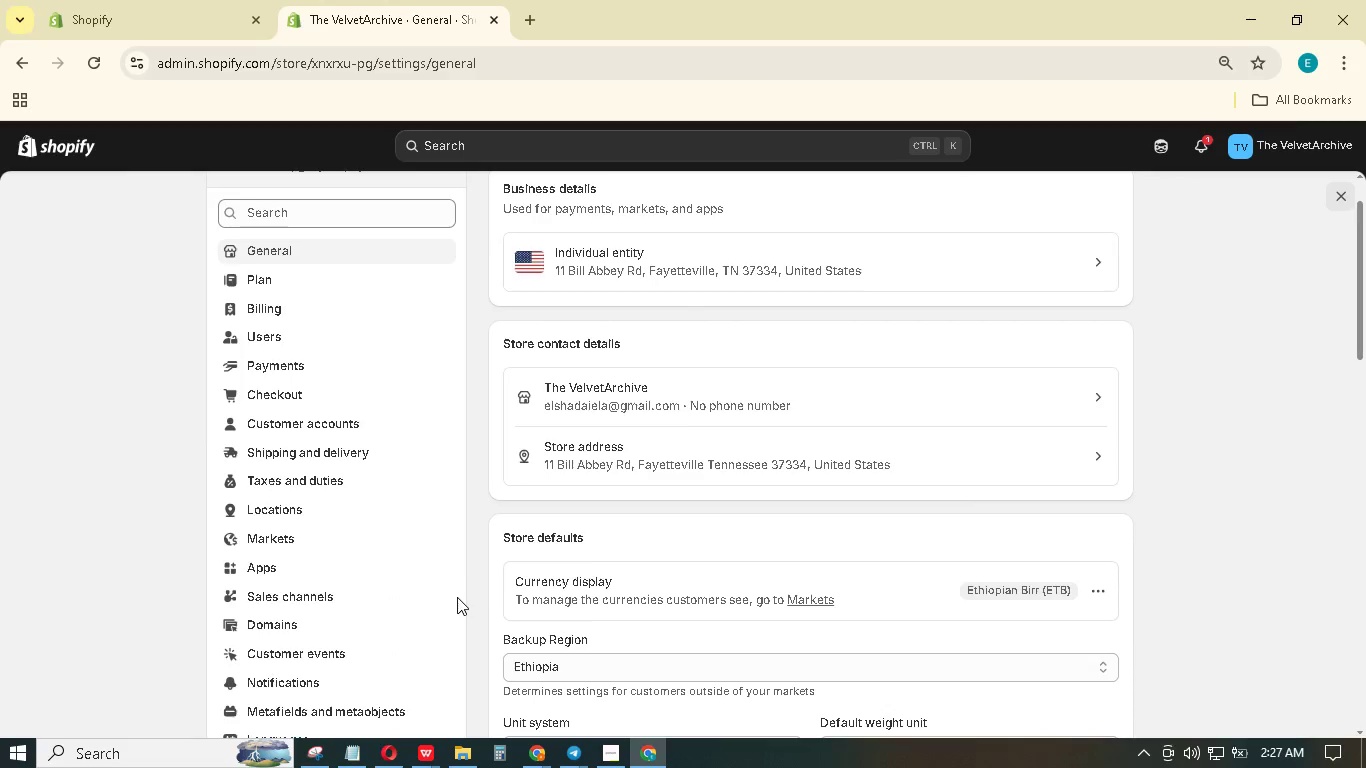 
scroll: coordinate [457, 600], scroll_direction: down, amount: 2.0
 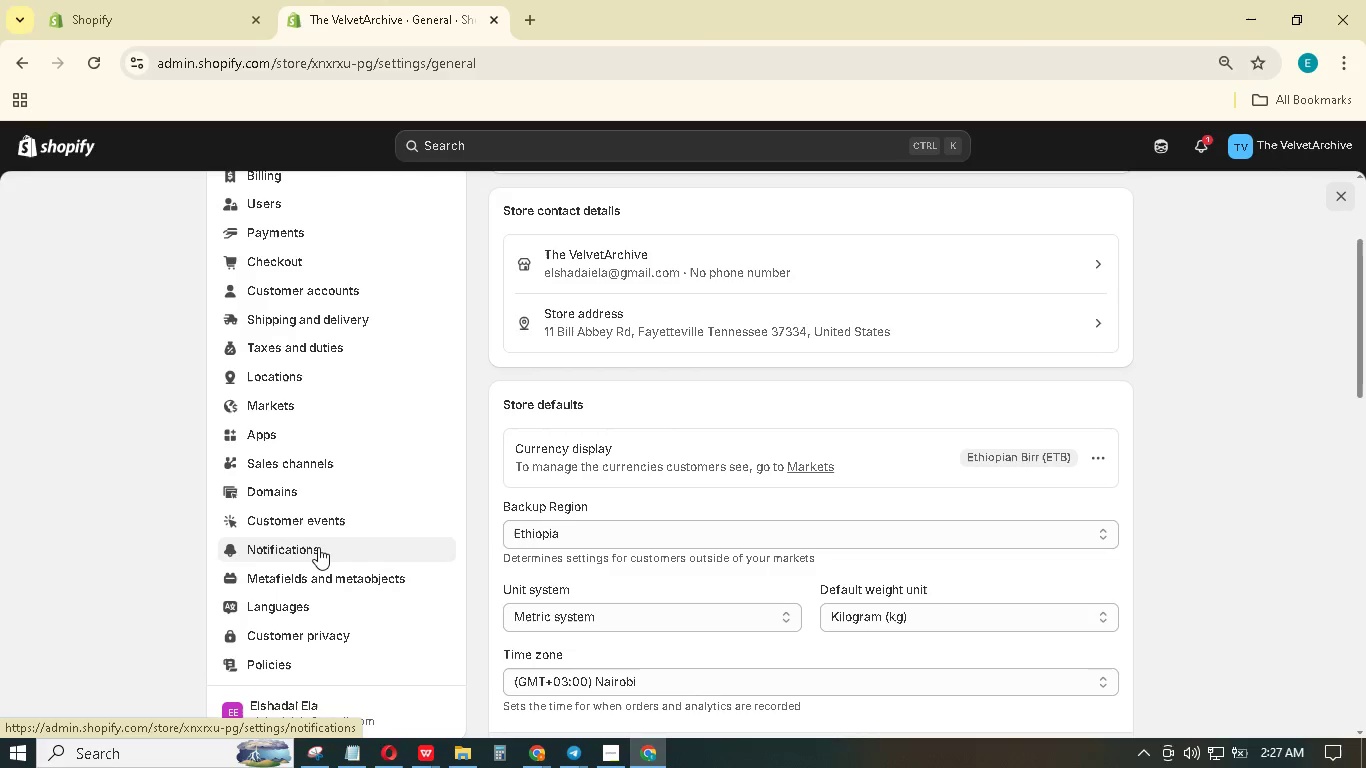 
double_click([326, 566])
 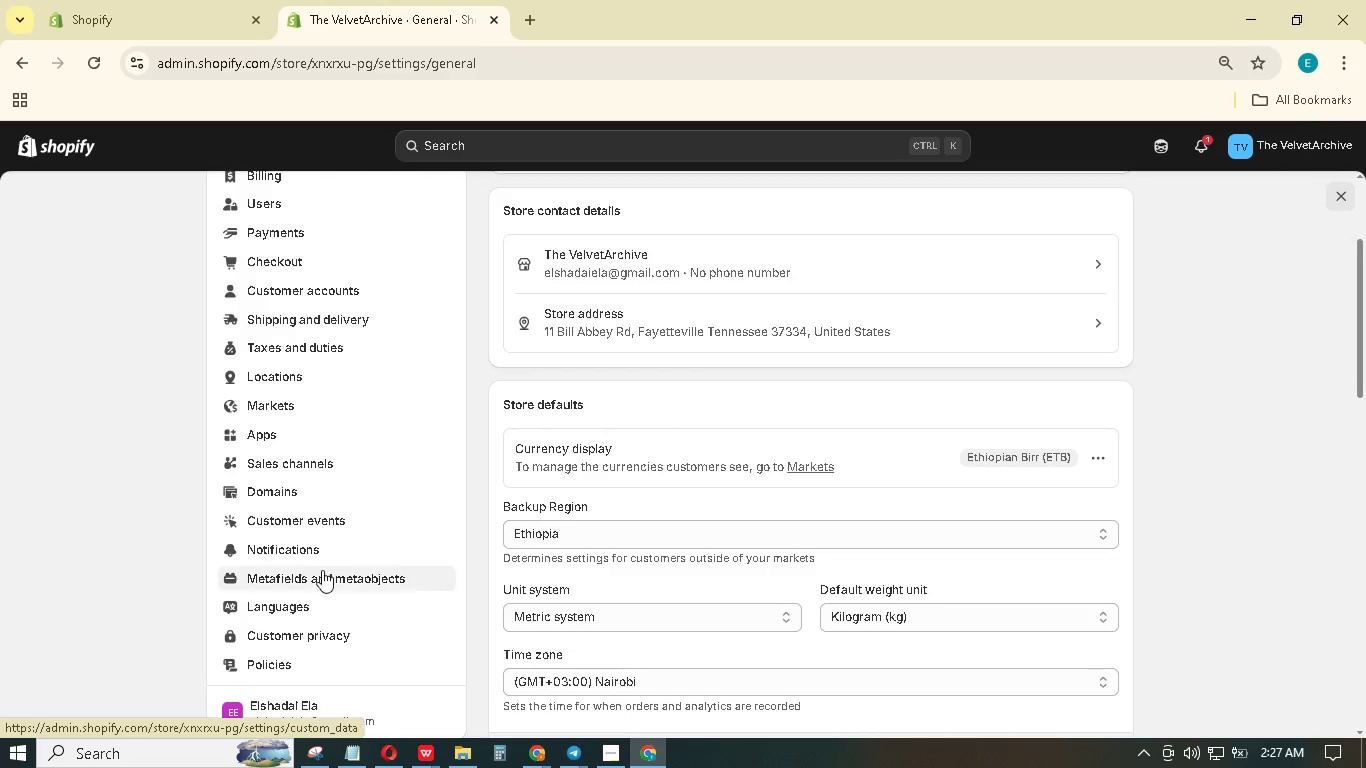 
left_click_drag(start_coordinate=[320, 569], to_coordinate=[325, 567])
 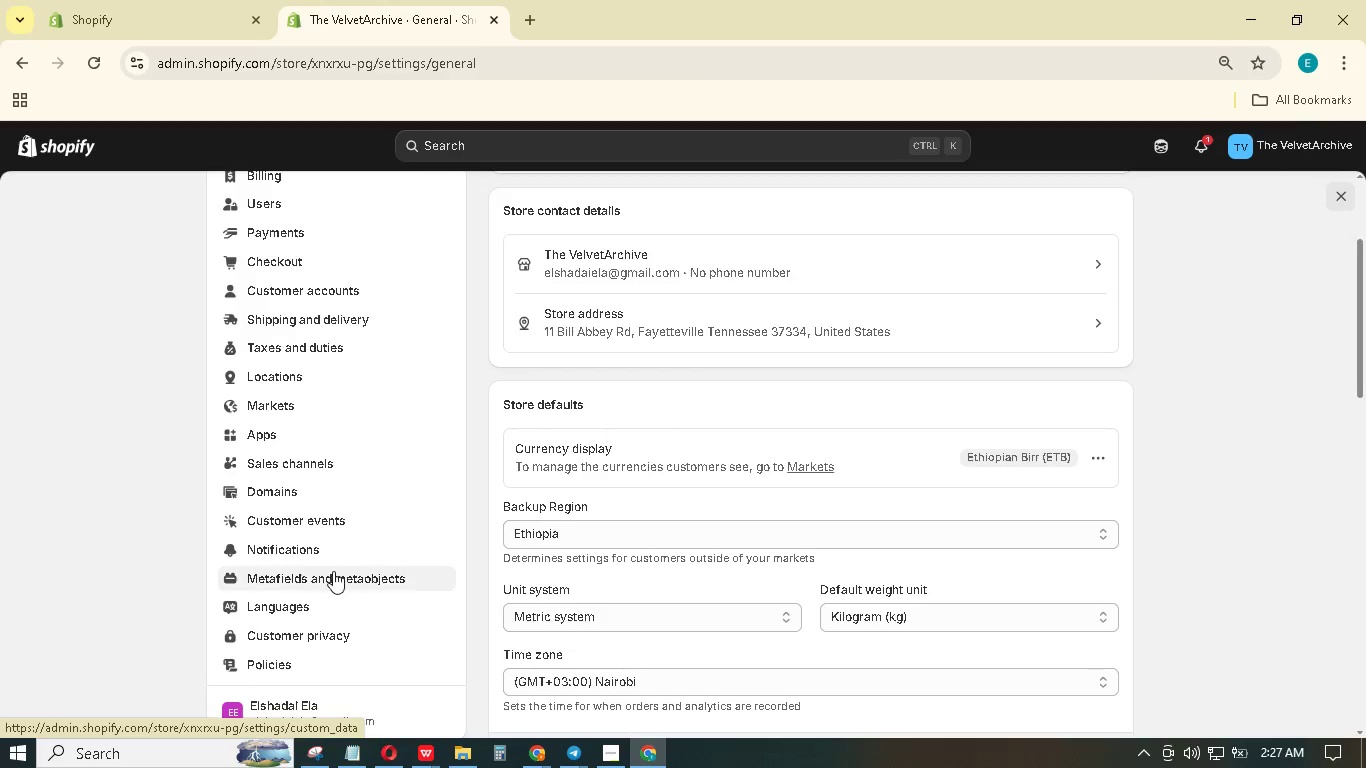 
triple_click([335, 573])
 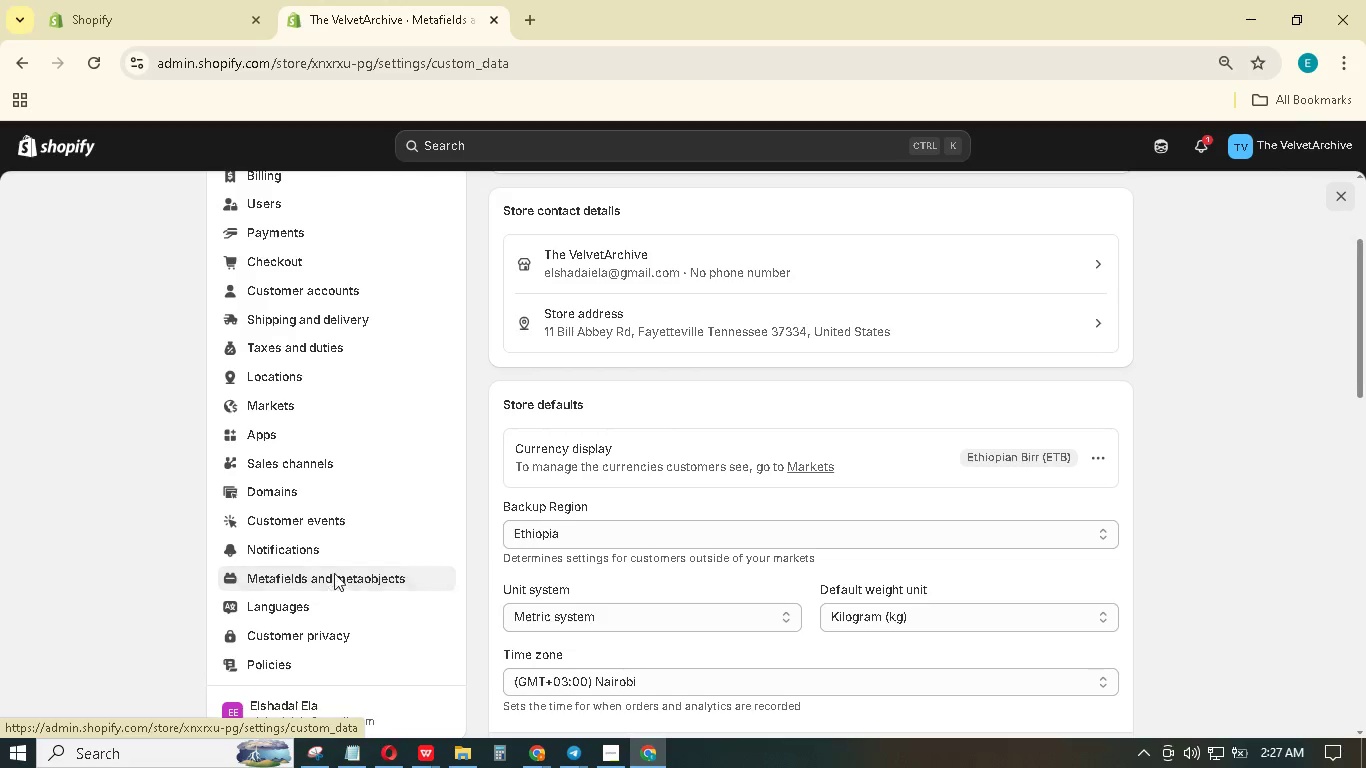 
mouse_move([418, 556])
 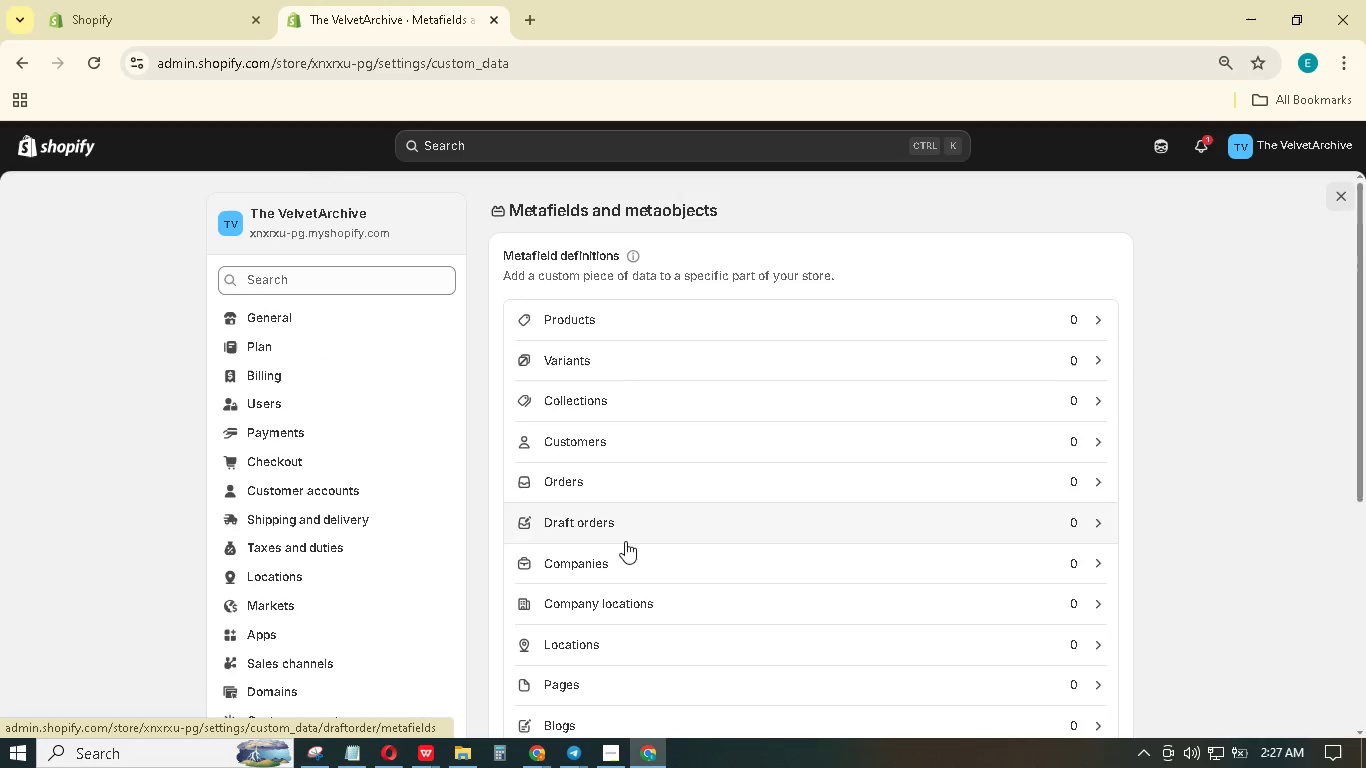 
scroll: coordinate [643, 545], scroll_direction: down, amount: 6.0
 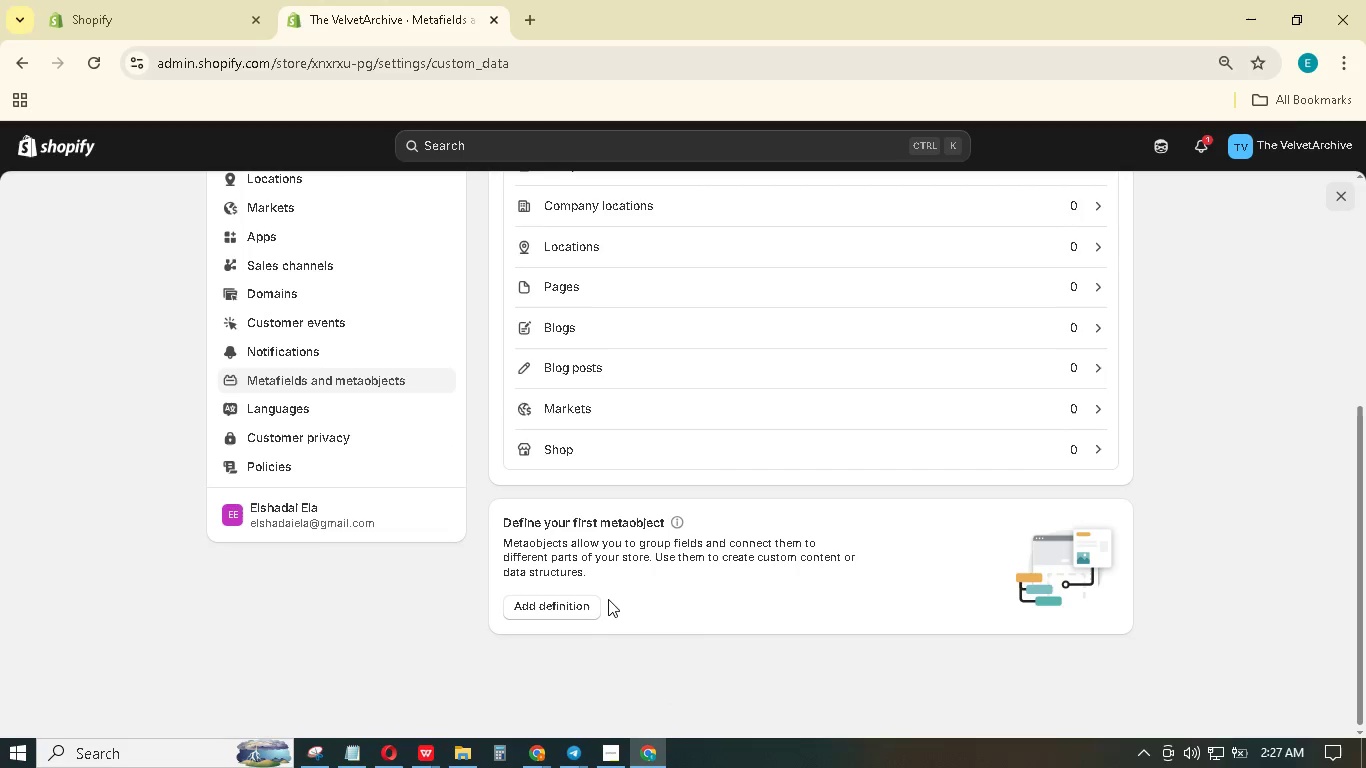 
scroll: coordinate [605, 597], scroll_direction: up, amount: 5.0
 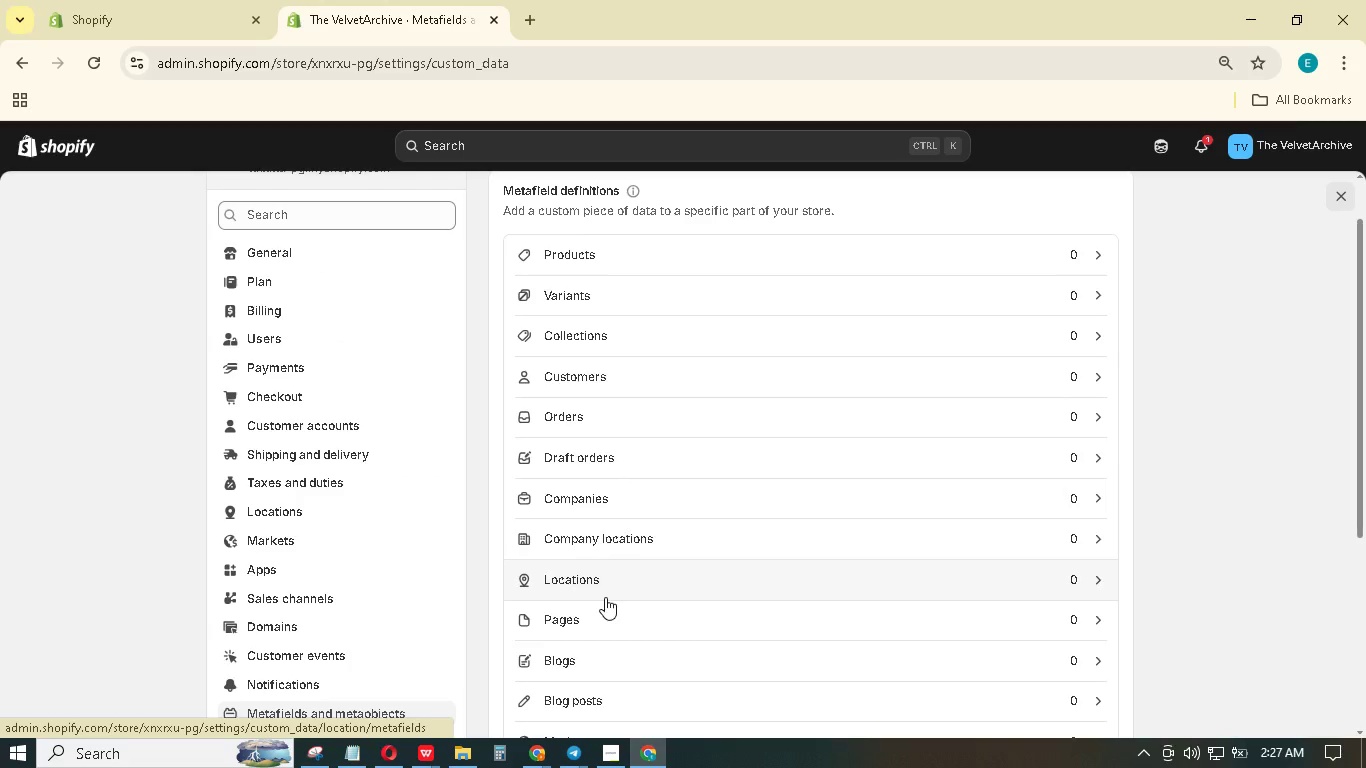 
scroll: coordinate [605, 597], scroll_direction: down, amount: 2.0
 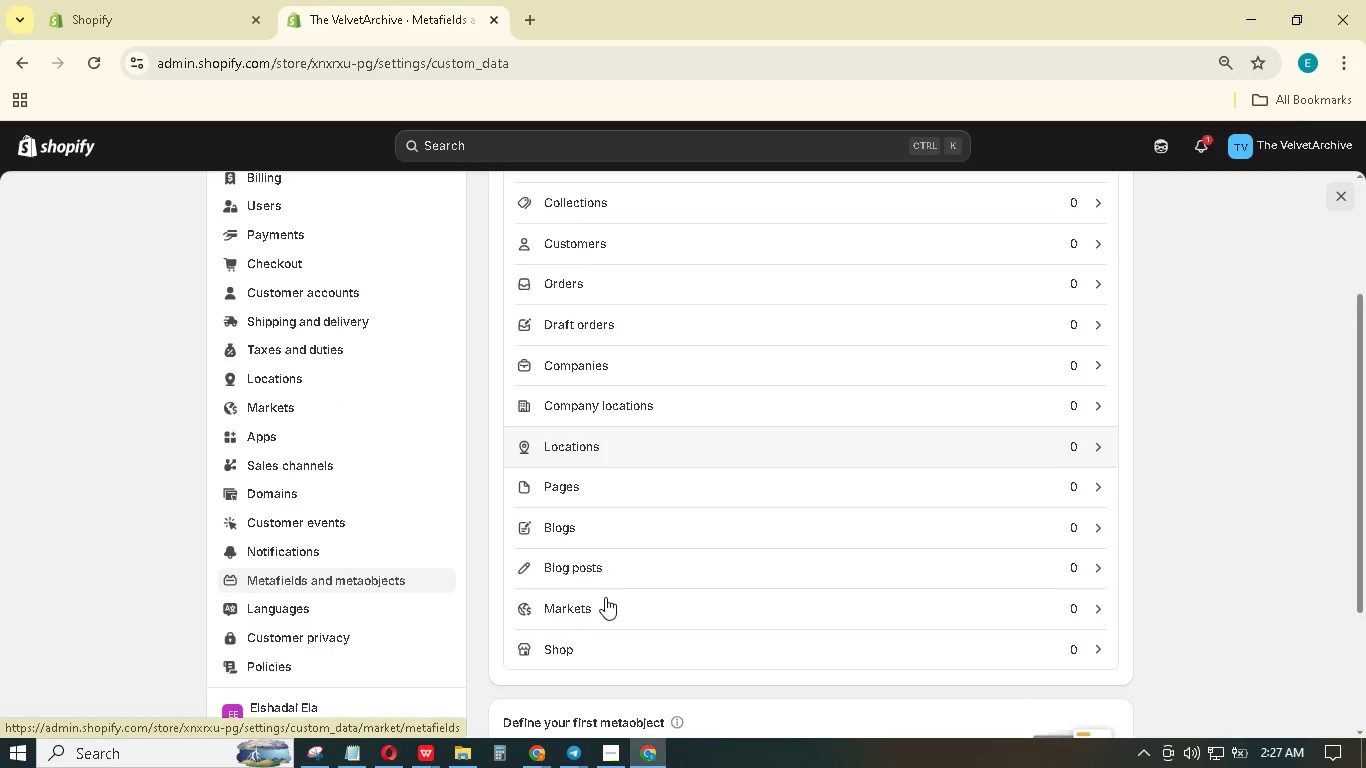 
scroll: coordinate [605, 597], scroll_direction: up, amount: 4.0
 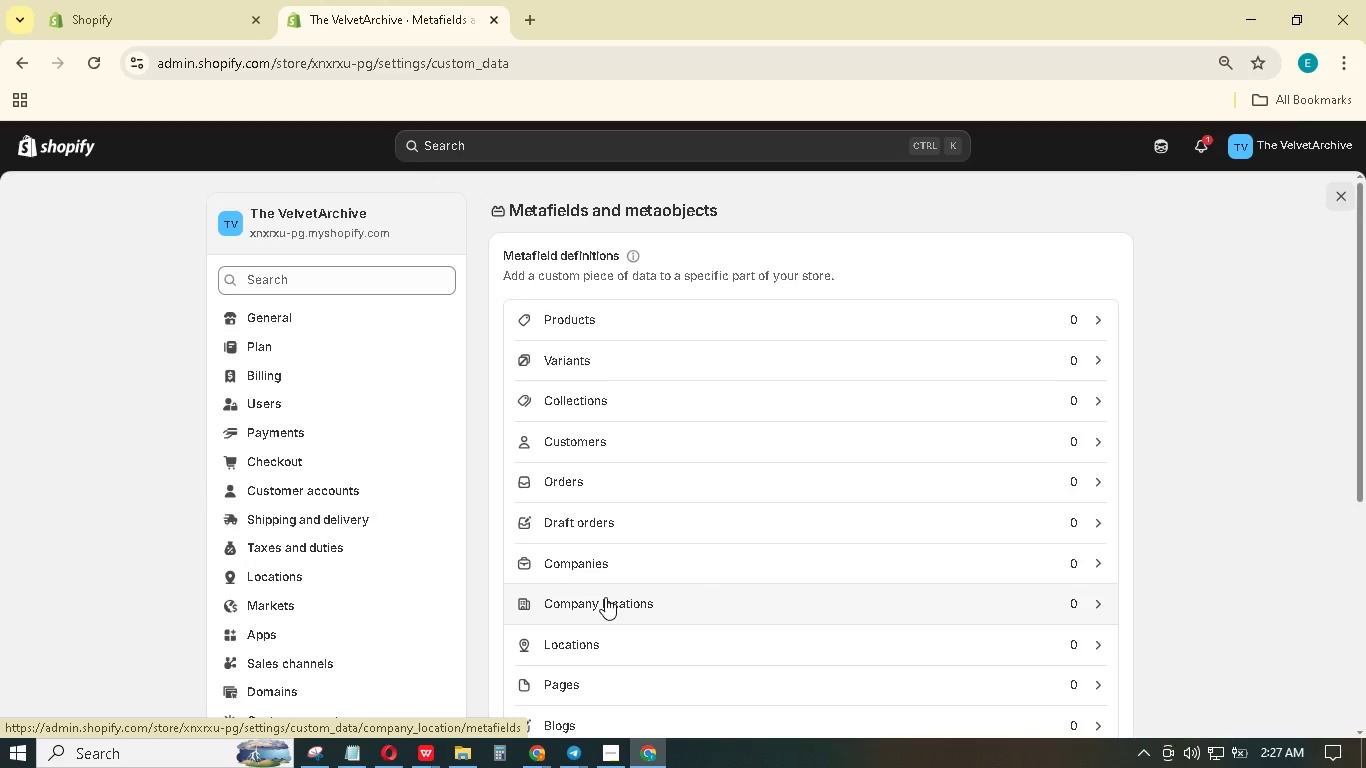 
left_click([572, 313])
 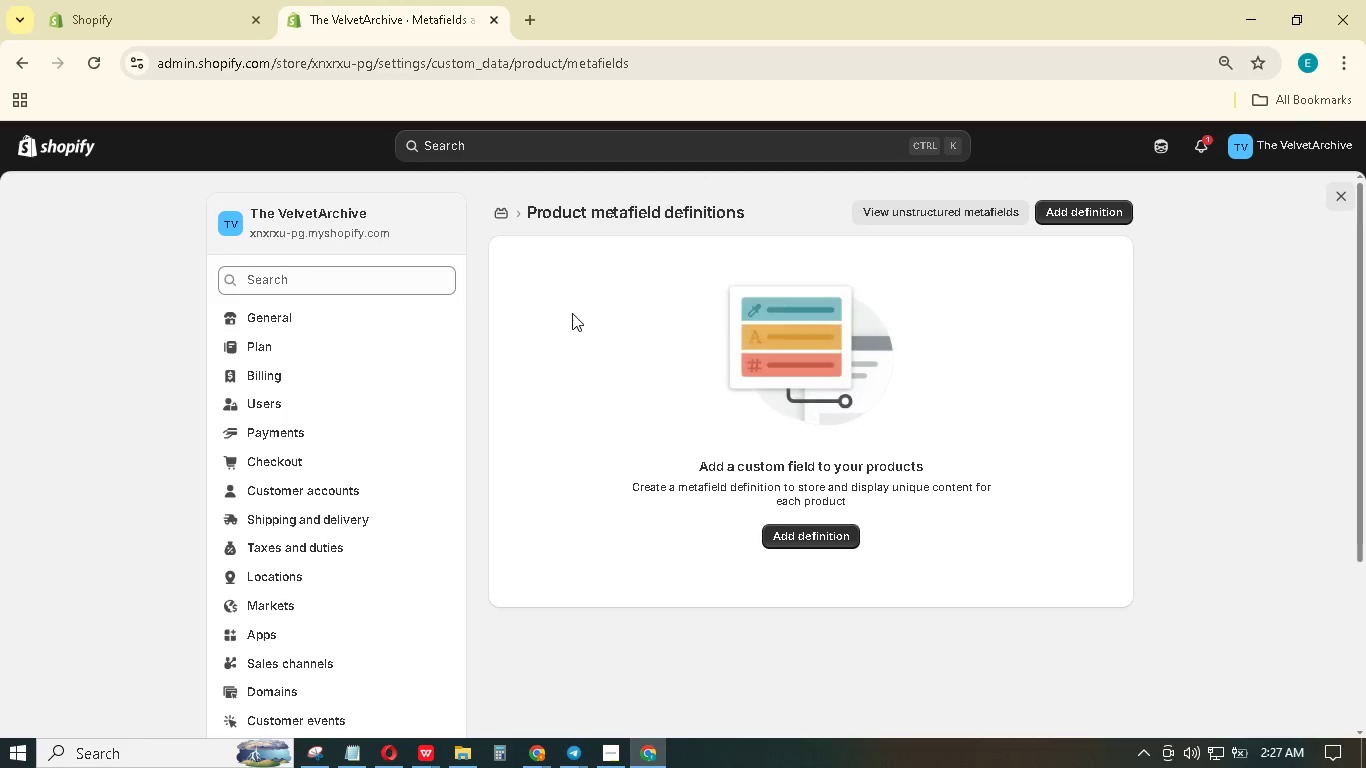 
mouse_move([762, 505])
 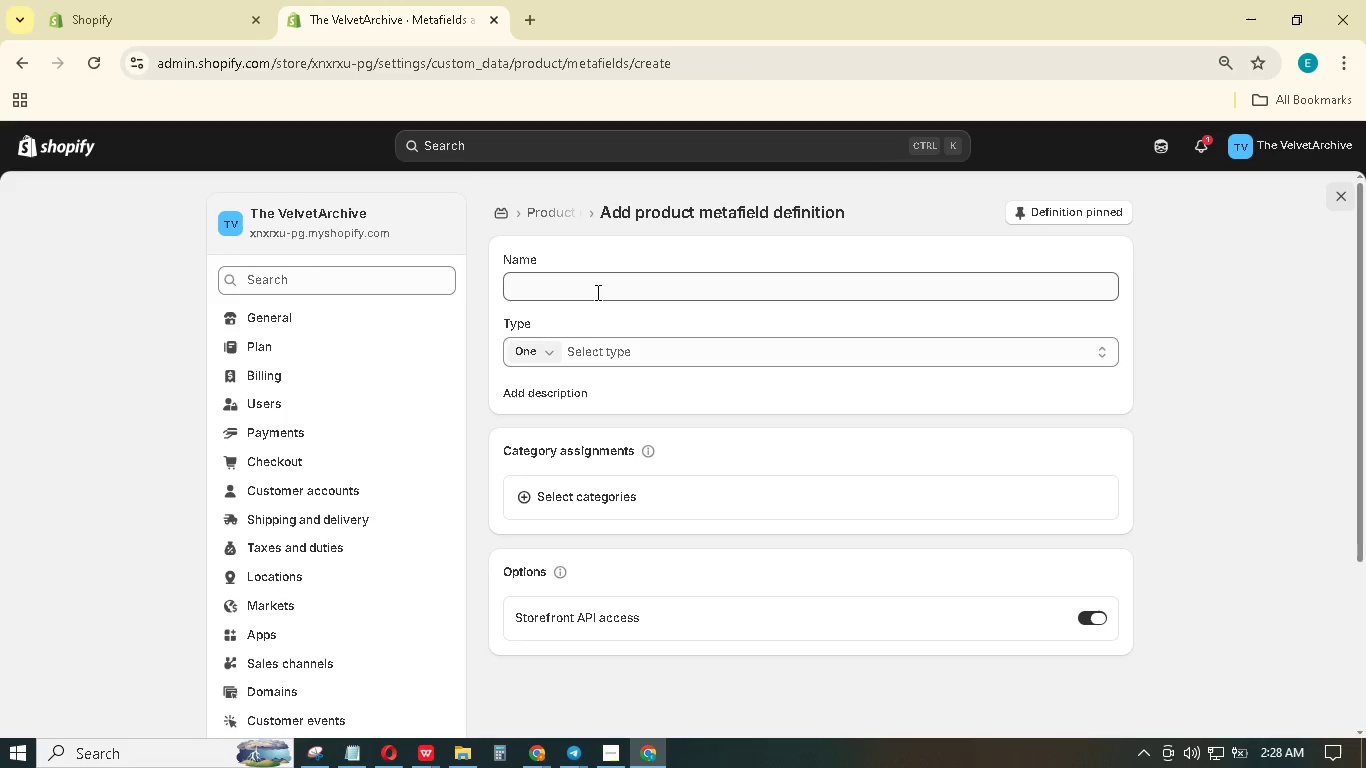 
left_click([596, 292])
 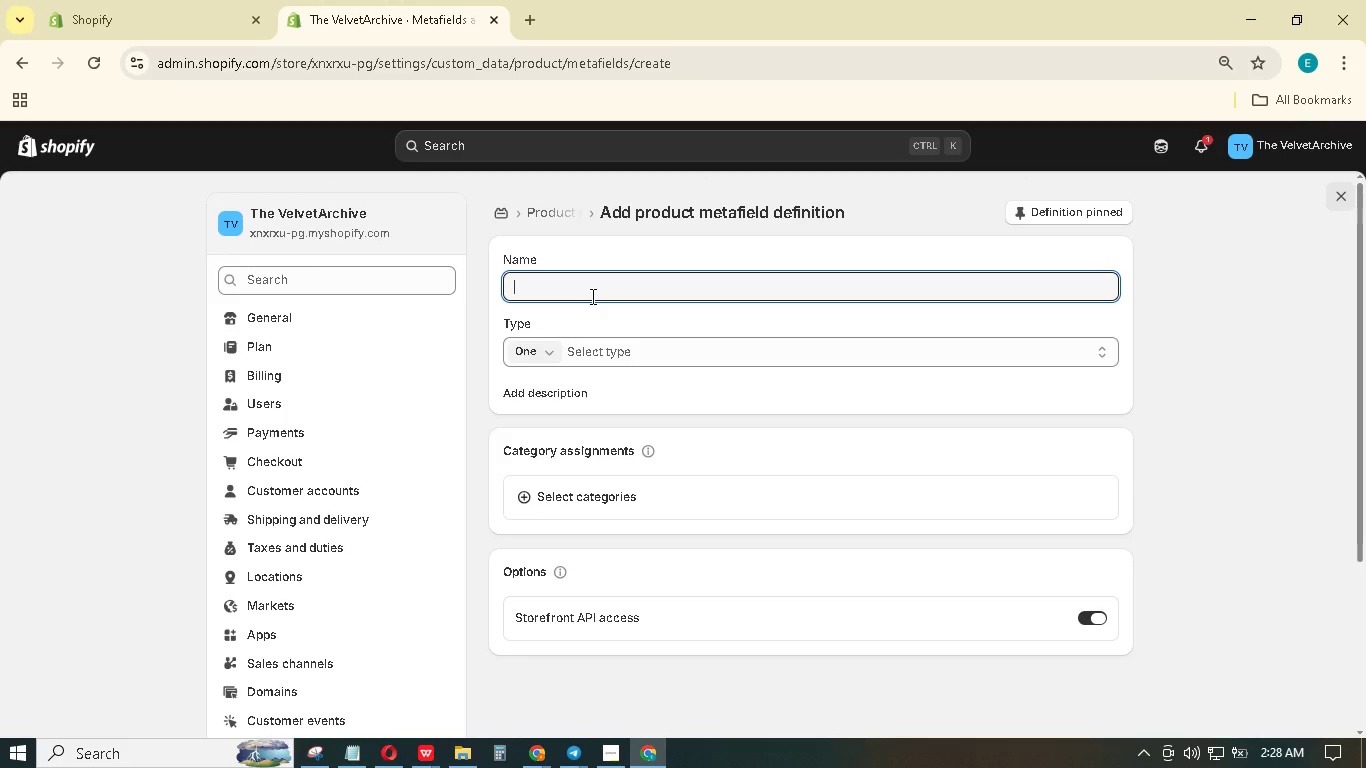 
wait(23.0)
 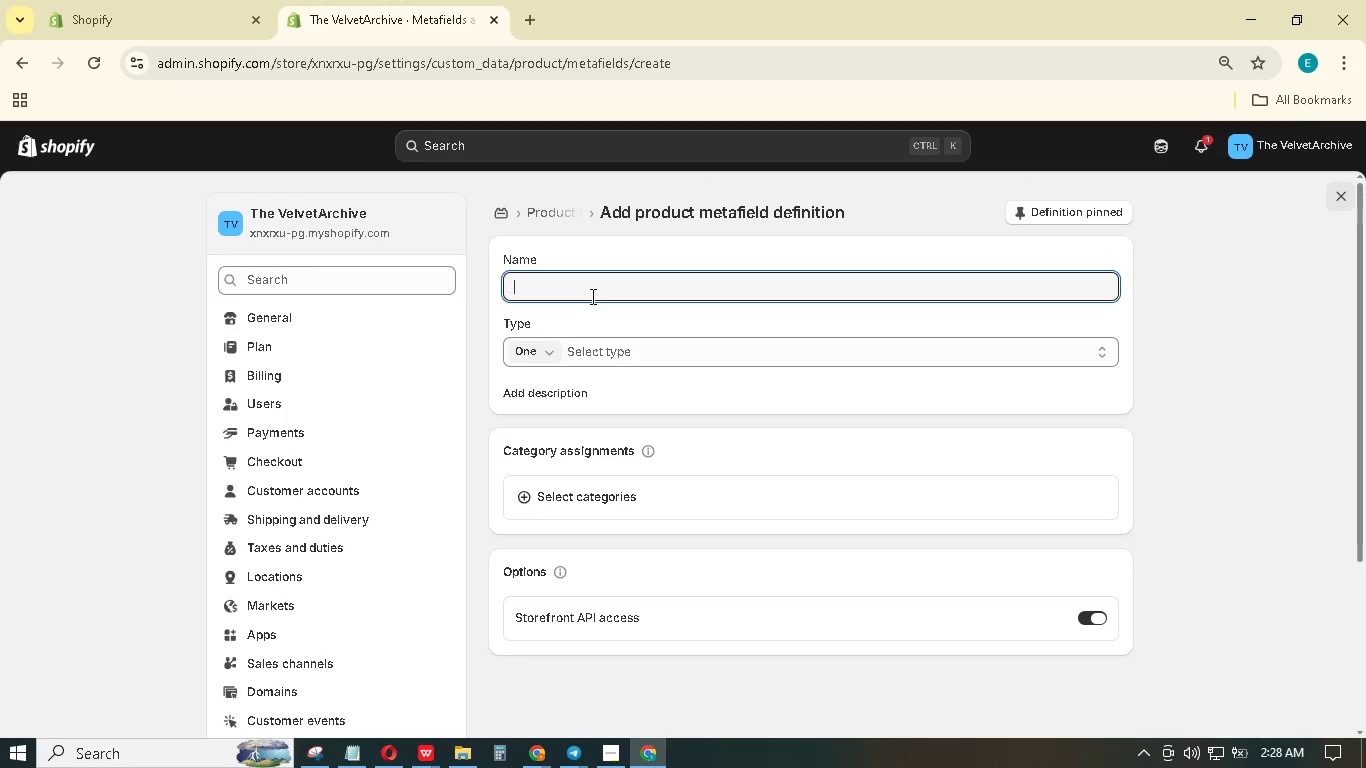 
left_click([633, 284])
 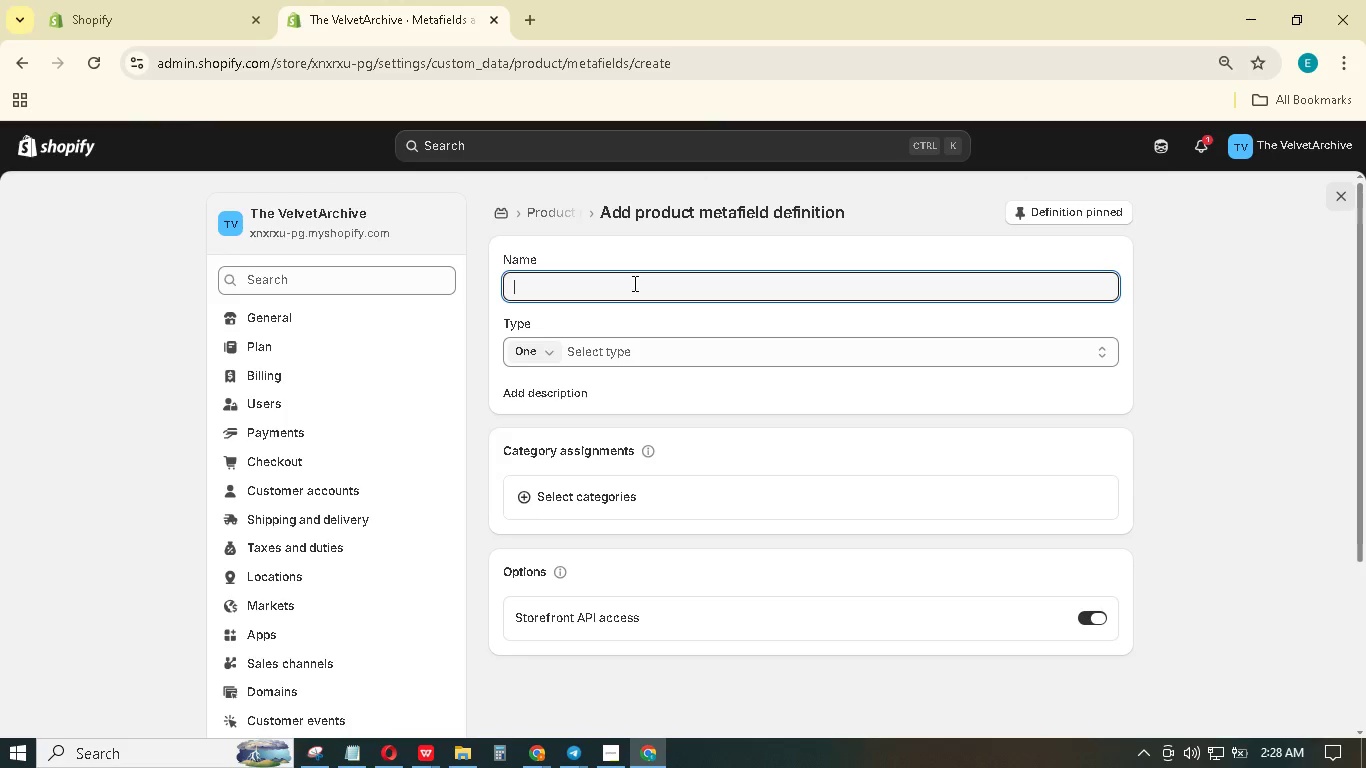 
type(Conditin Noes)
 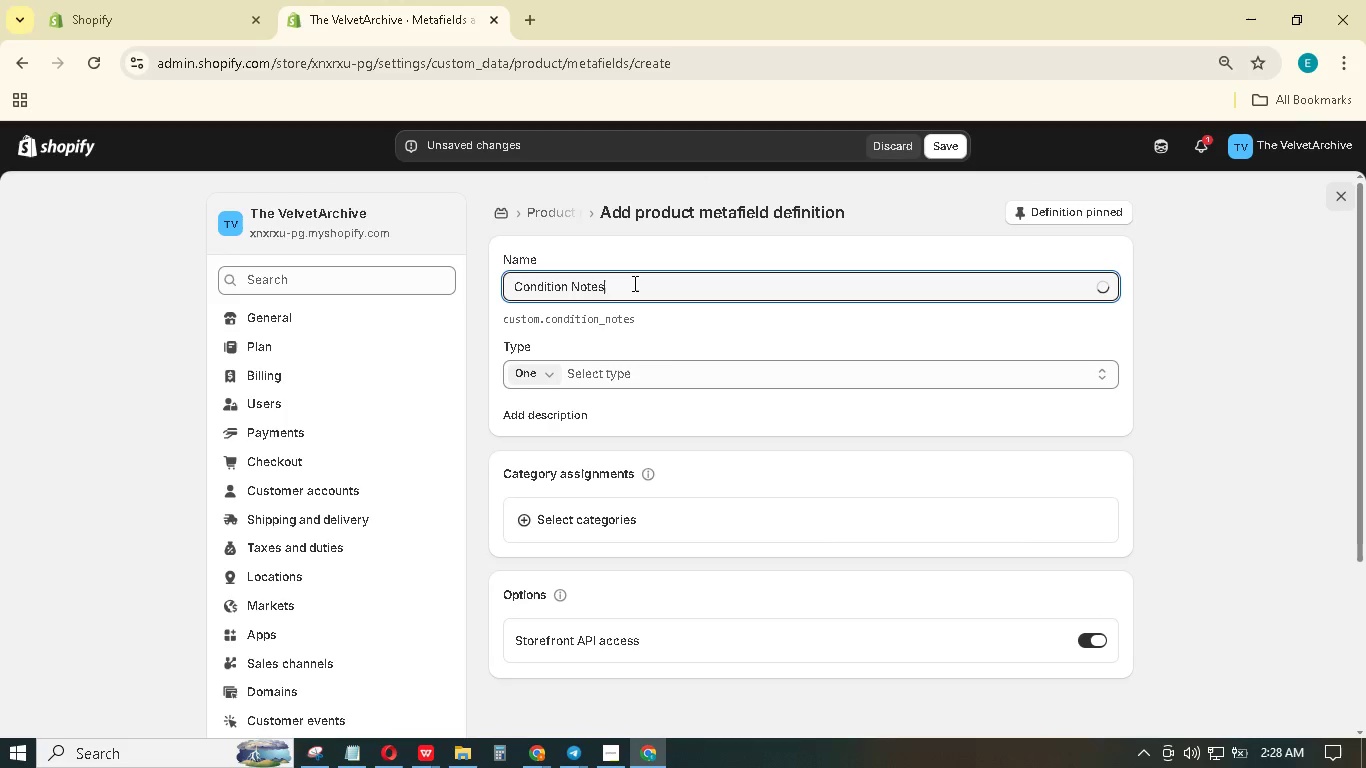 
left_click([615, 372])
 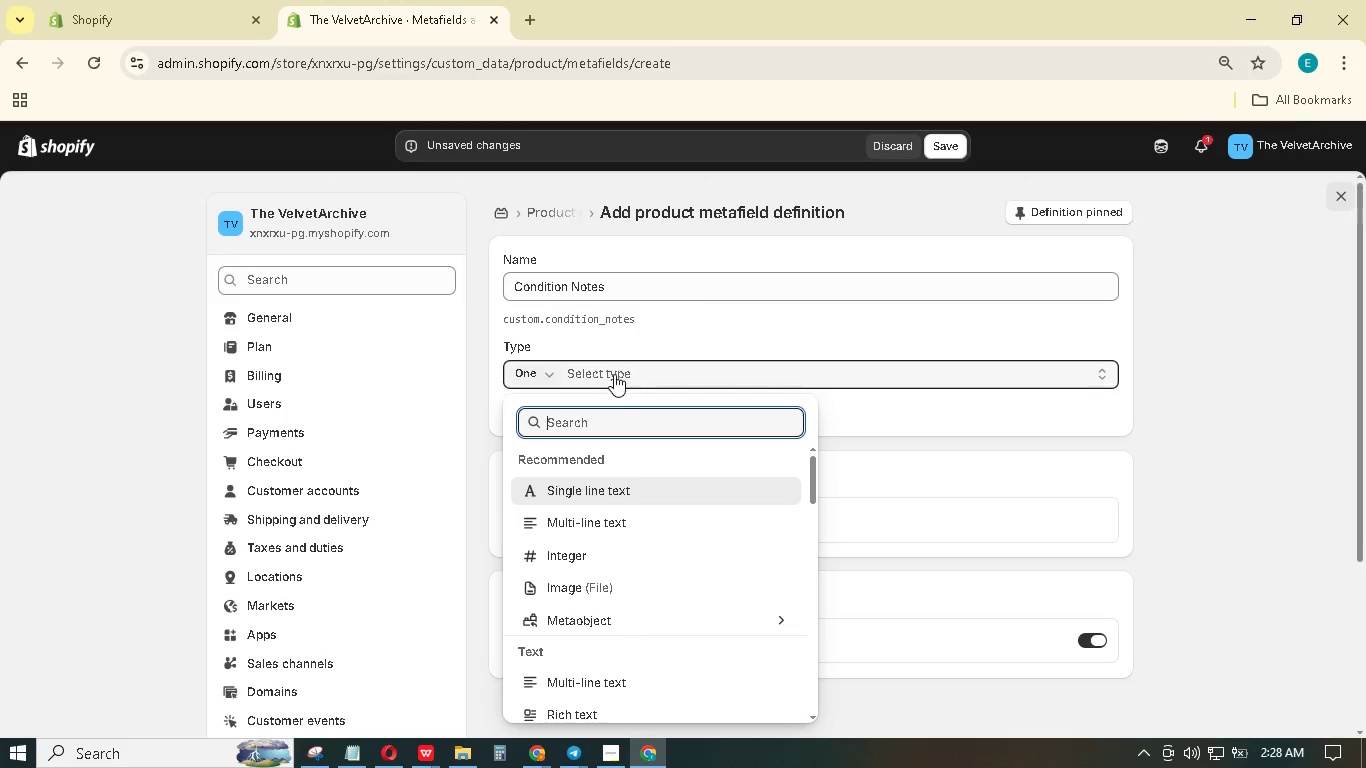 
left_click([618, 490])
 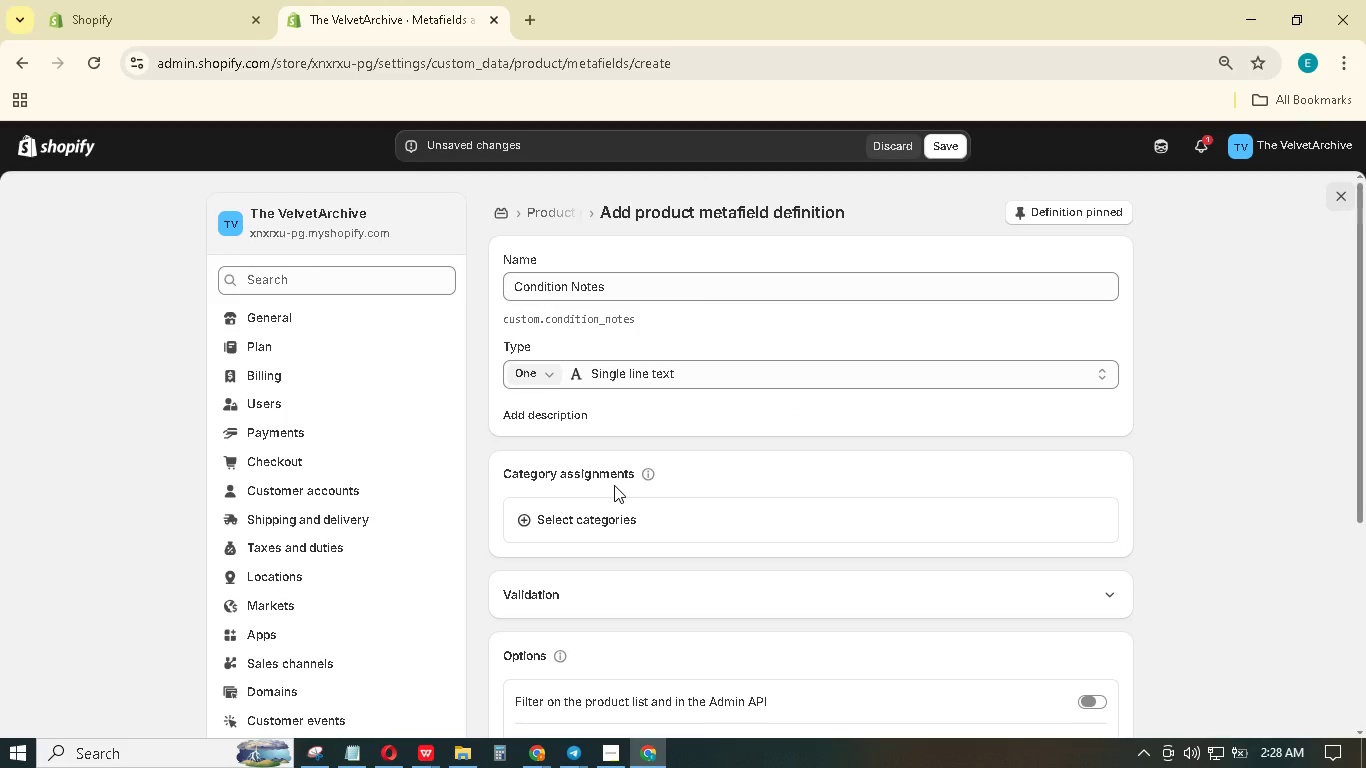 
wait(9.27)
 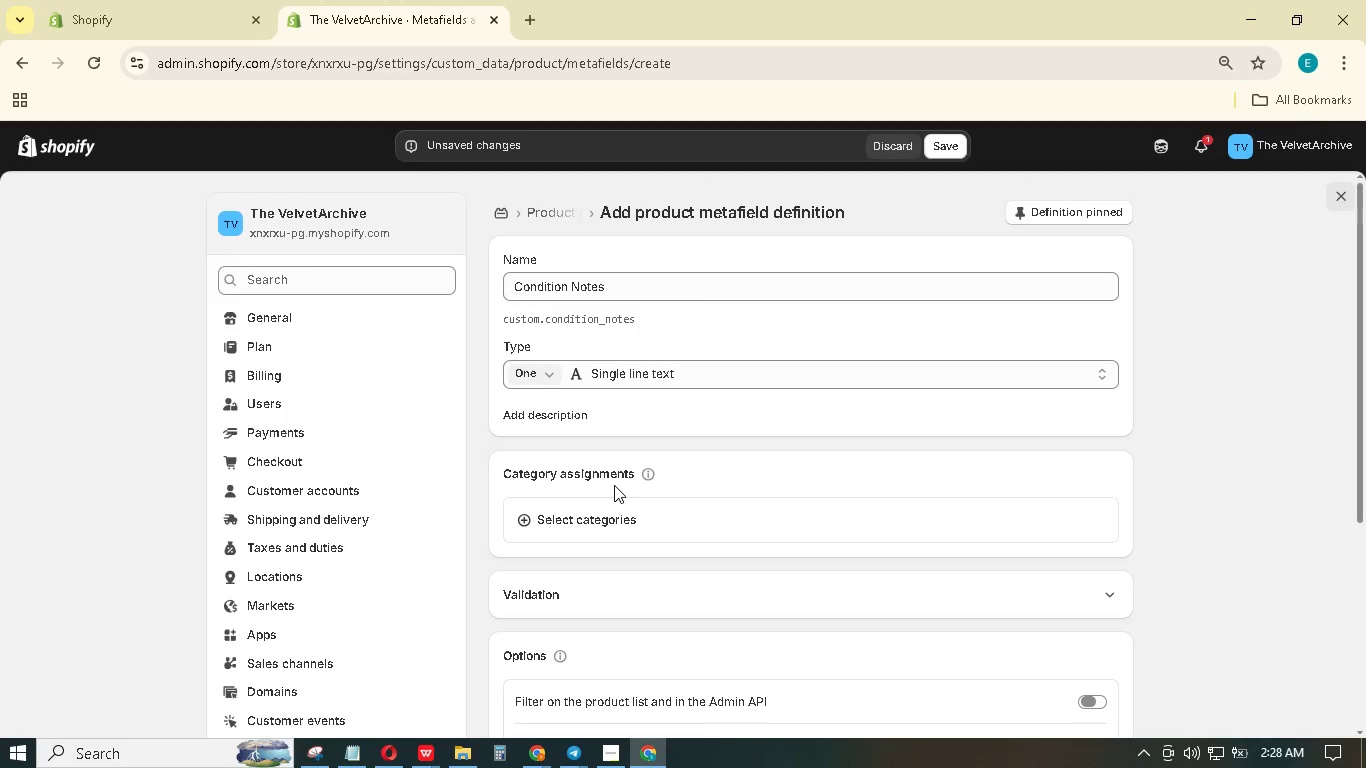 
left_click([950, 142])
 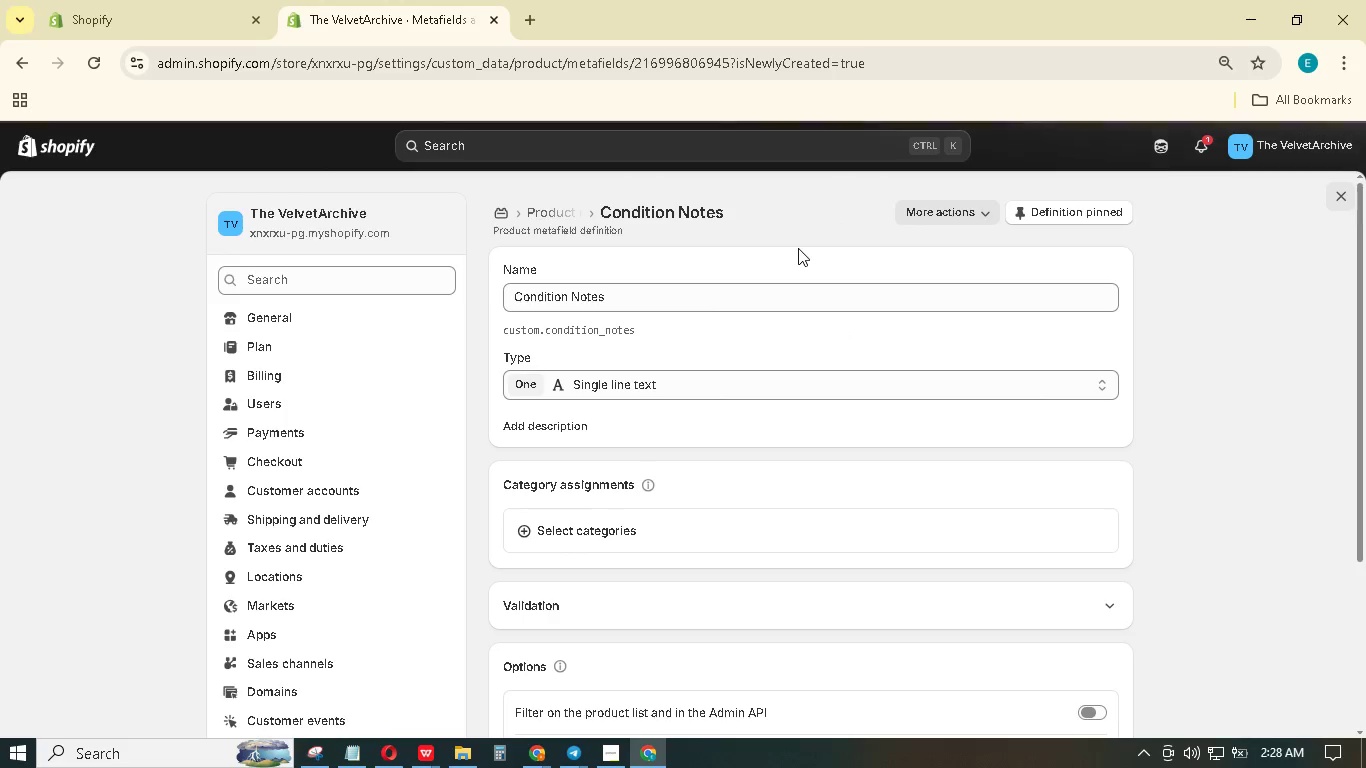 
left_click([979, 212])
 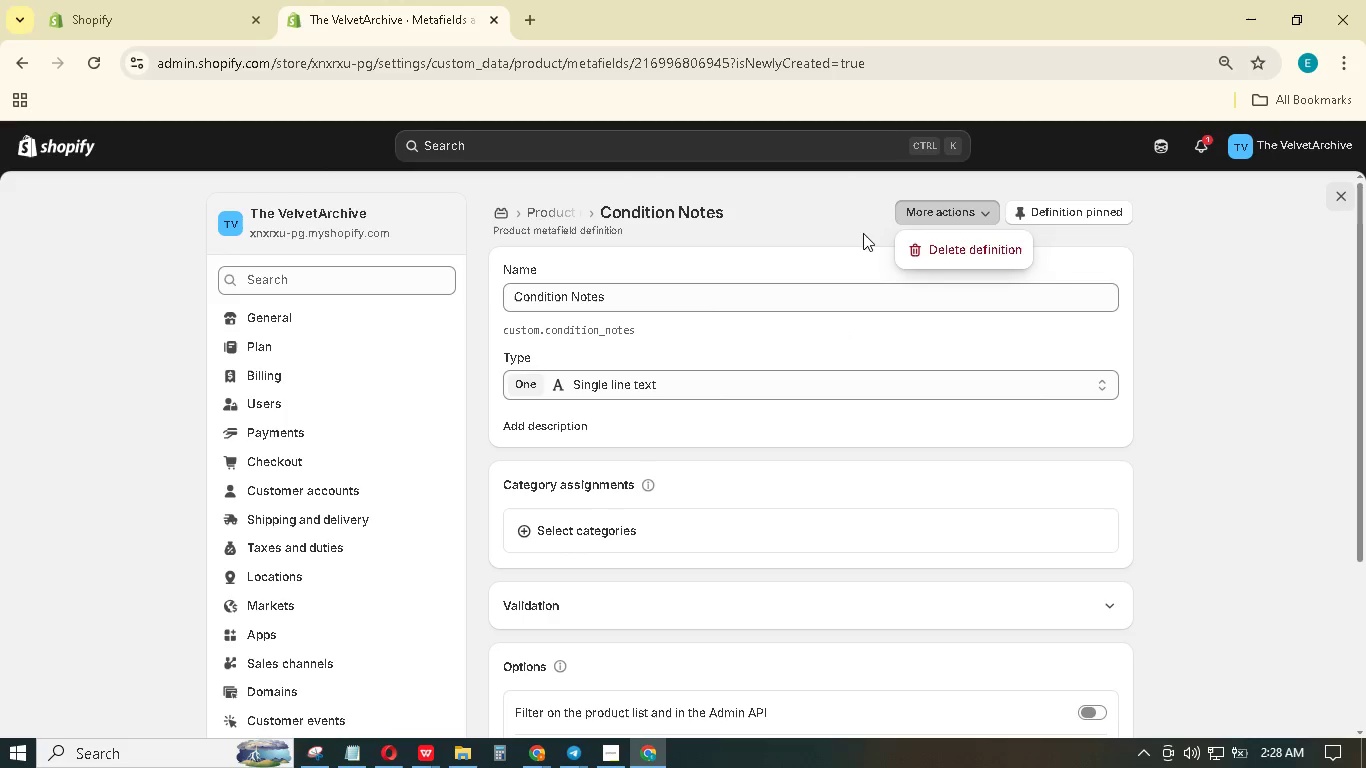 
left_click([812, 221])
 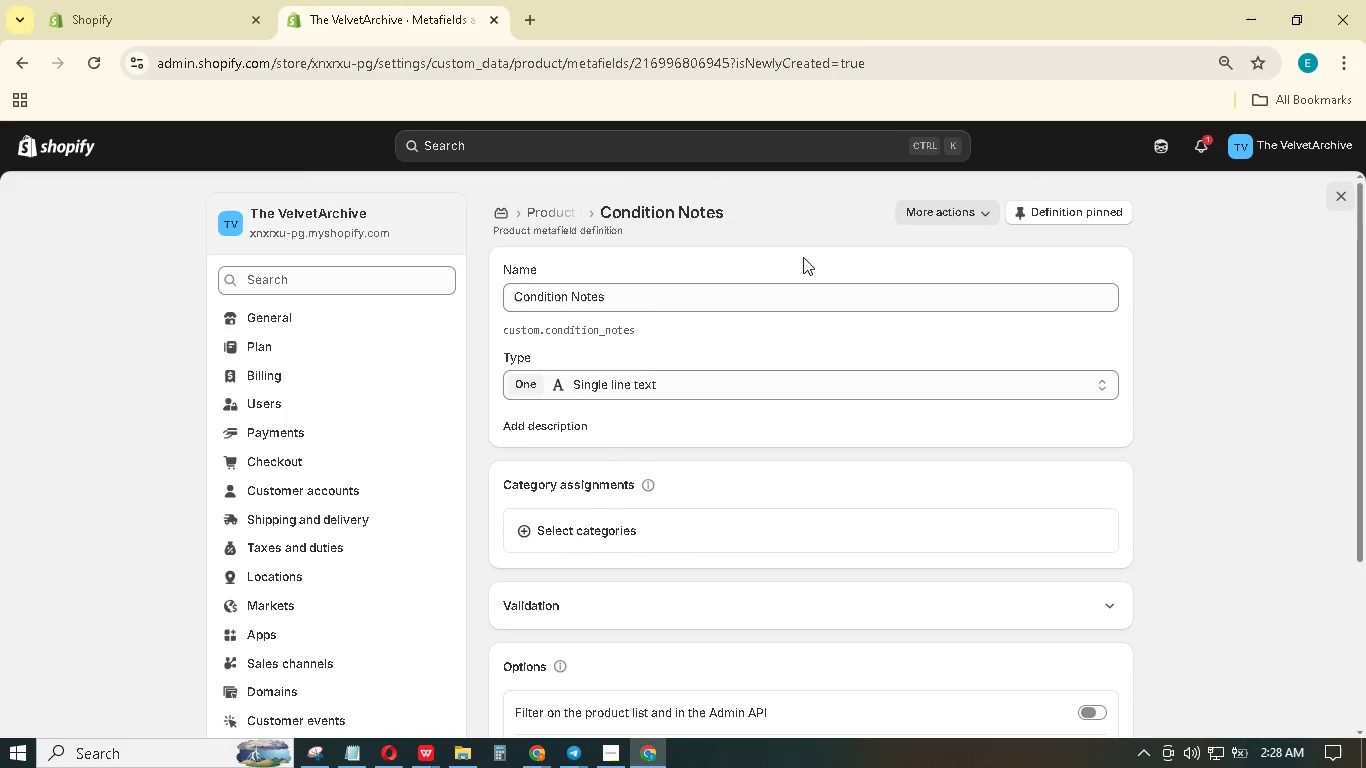 
scroll: coordinate [803, 265], scroll_direction: none, amount: 0.0
 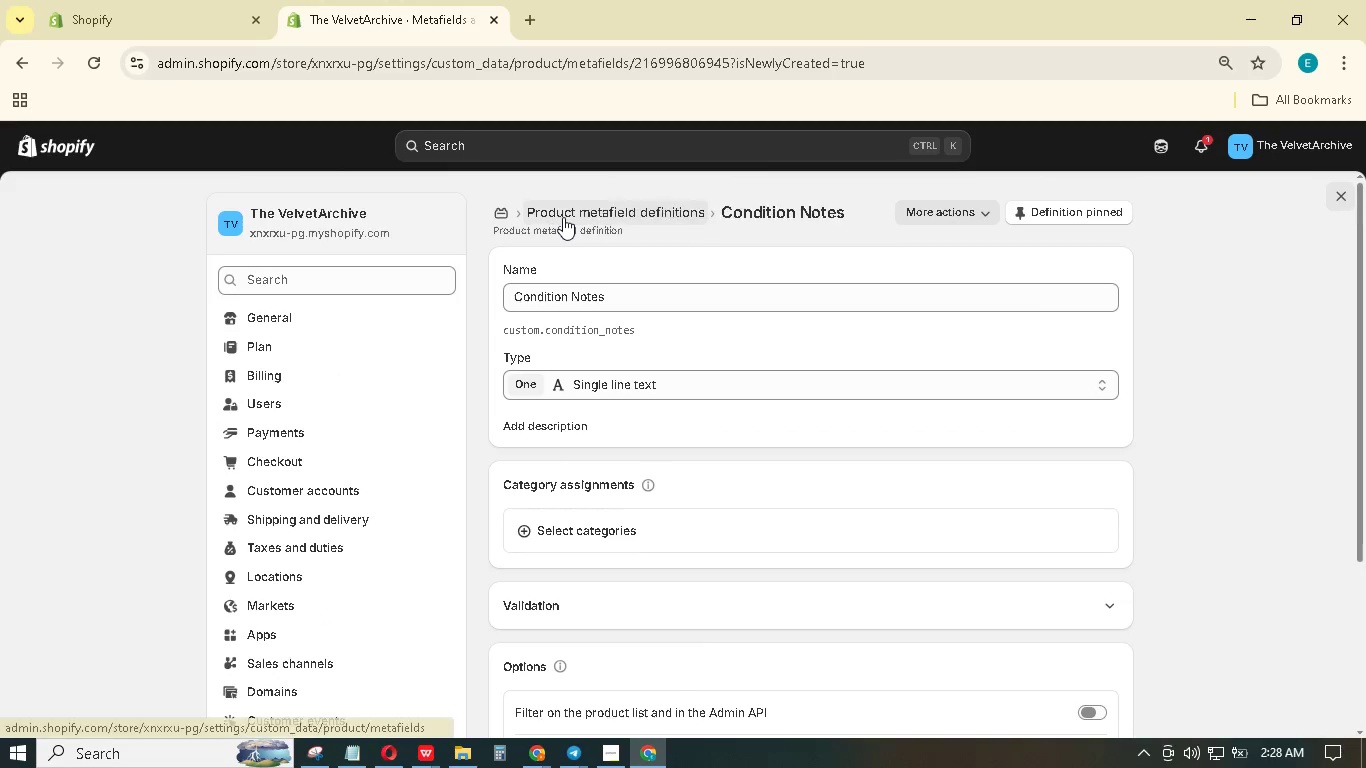 
left_click([561, 217])
 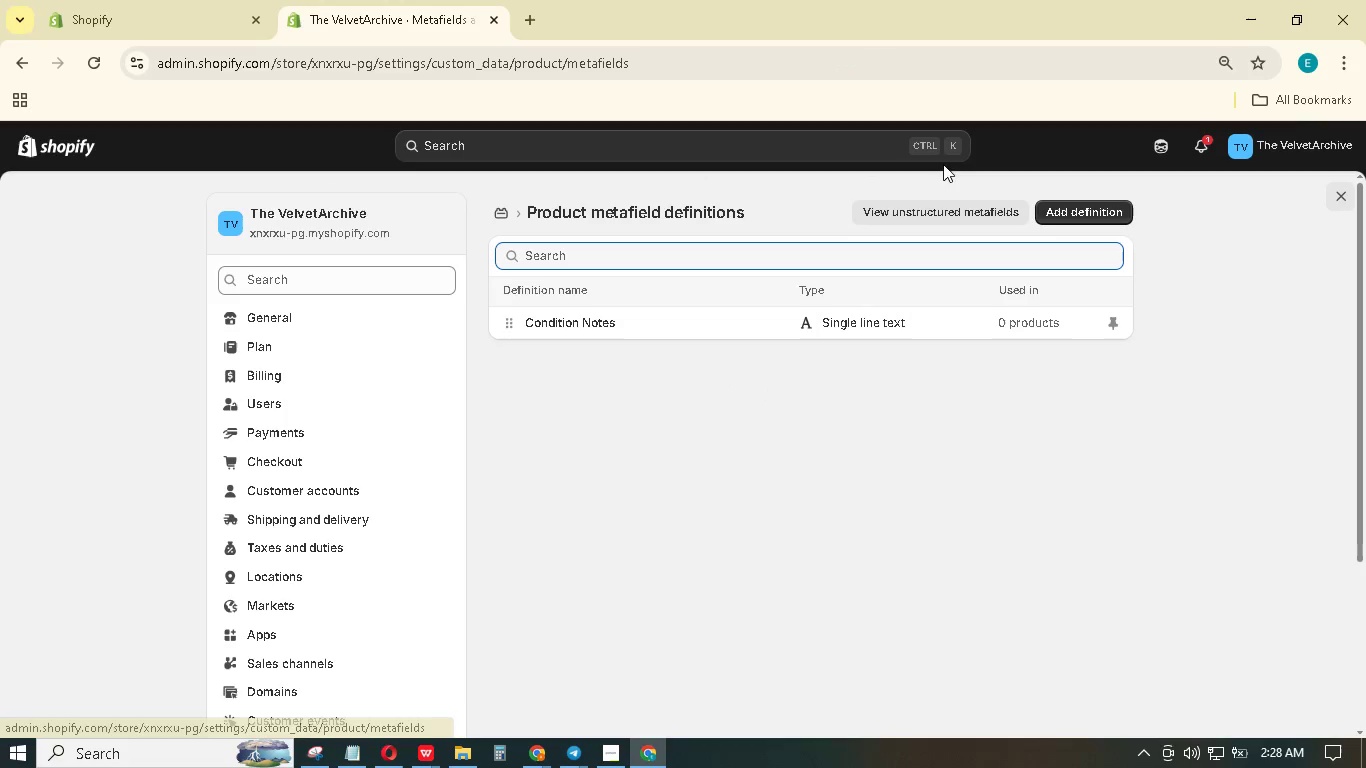 
left_click([1060, 205])
 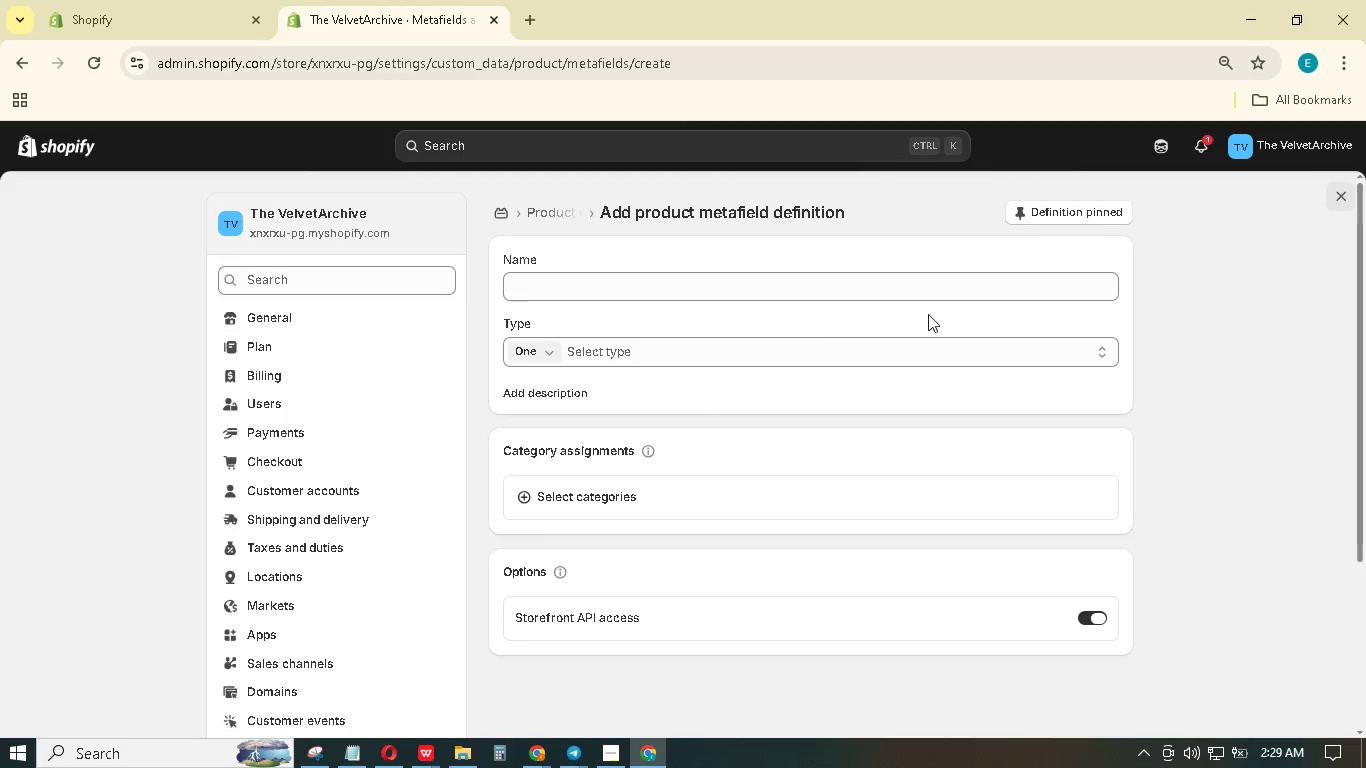 
left_click([787, 291])
 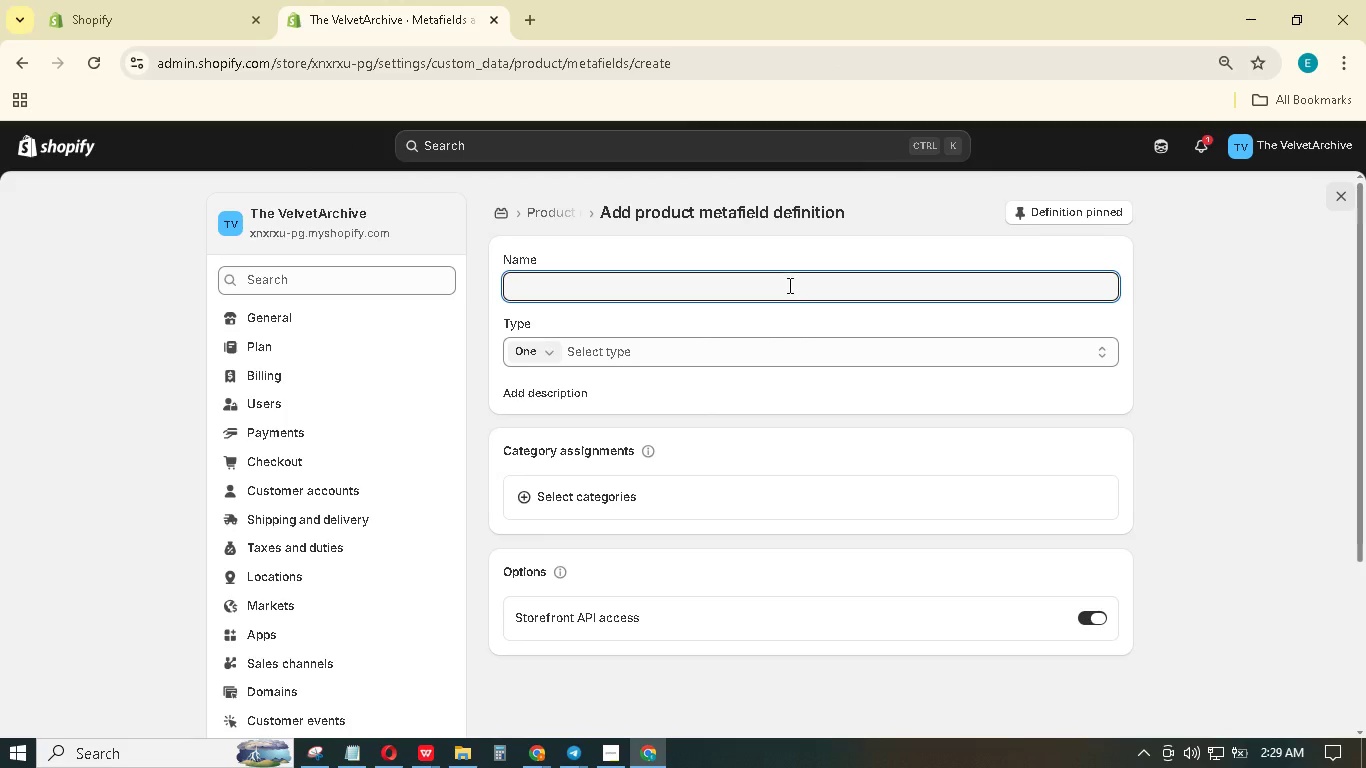 
hold_key(key=ShiftLeft, duration=1.53)
 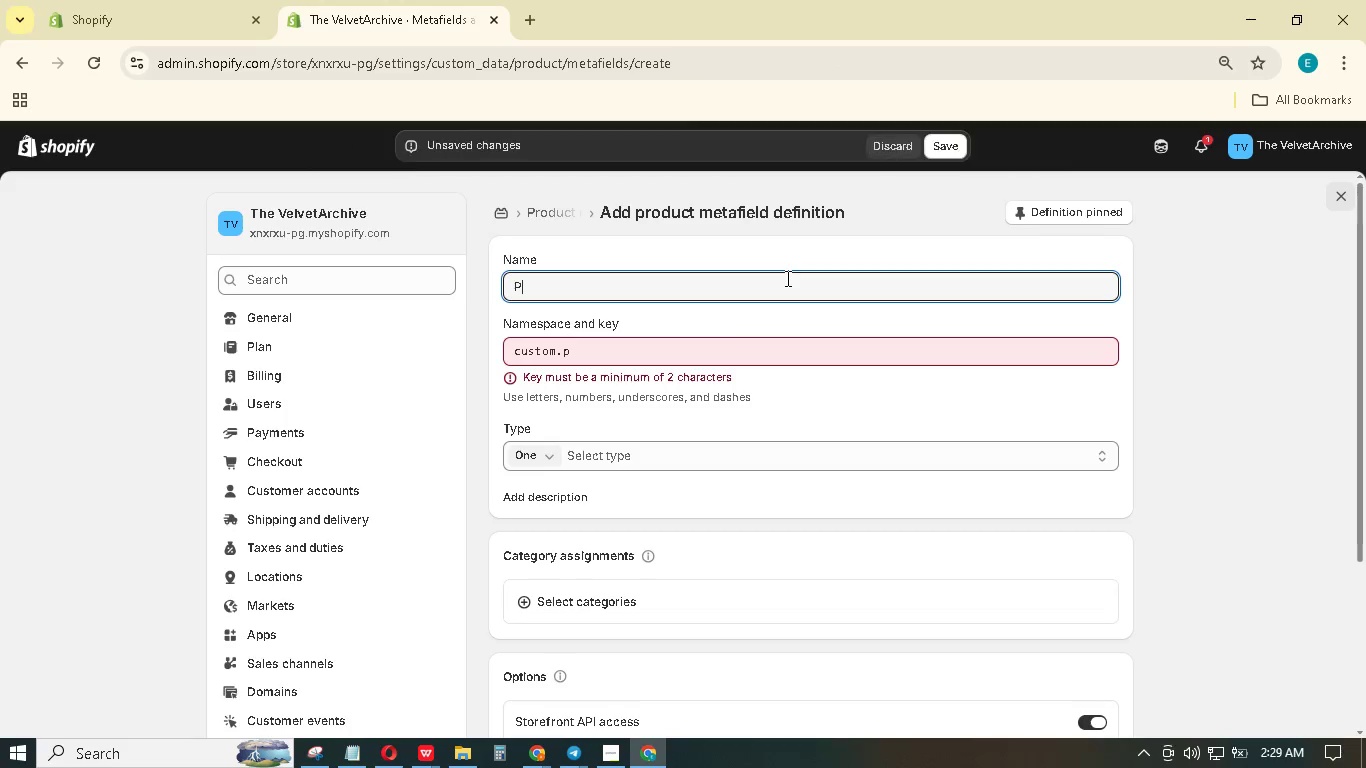 
type(Provenance)
 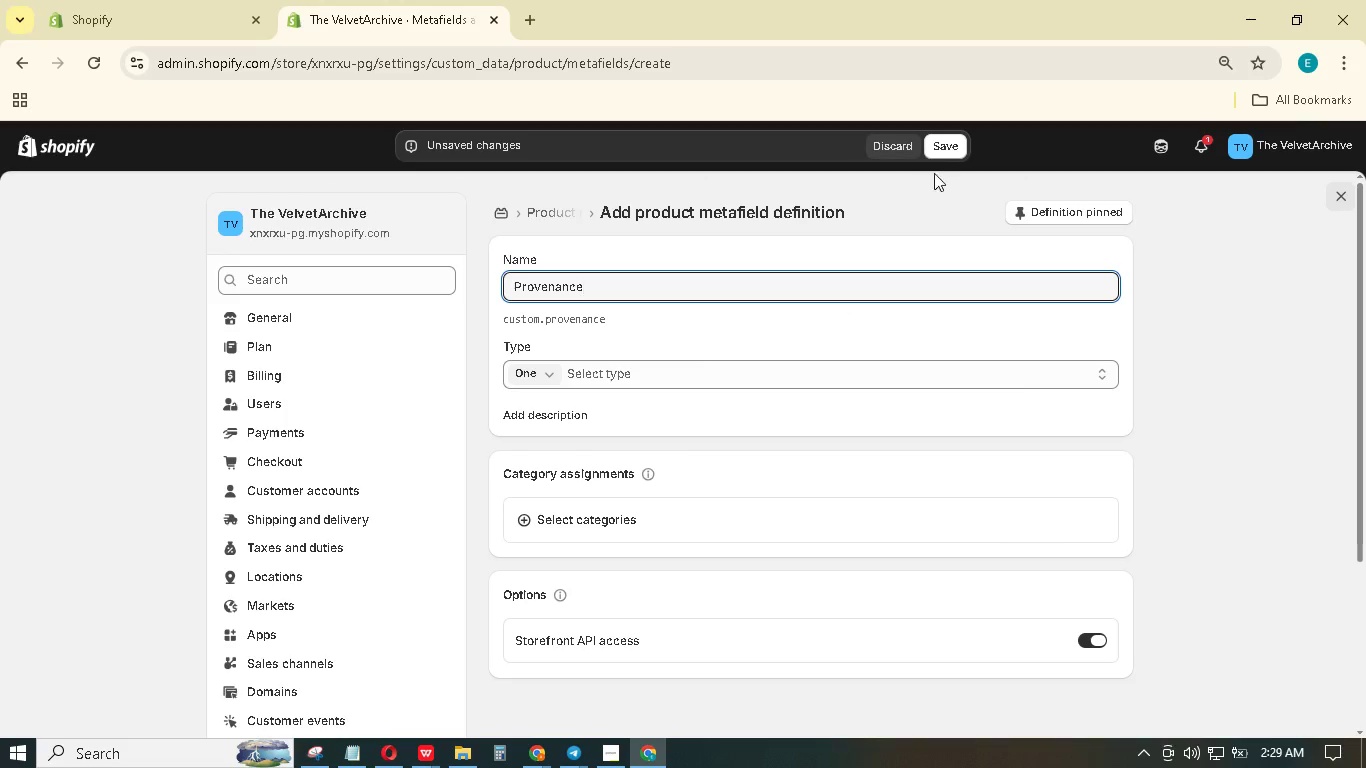 
left_click([673, 374])
 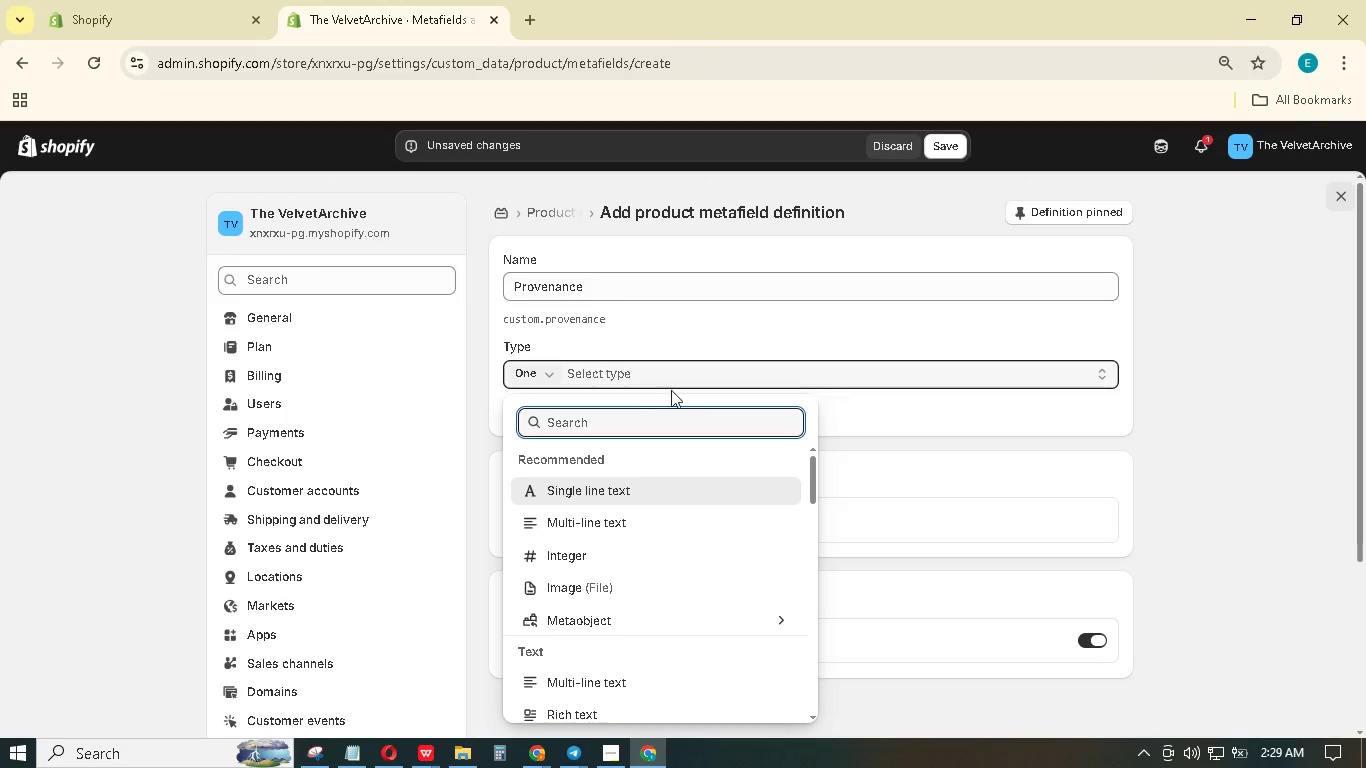 
wait(6.84)
 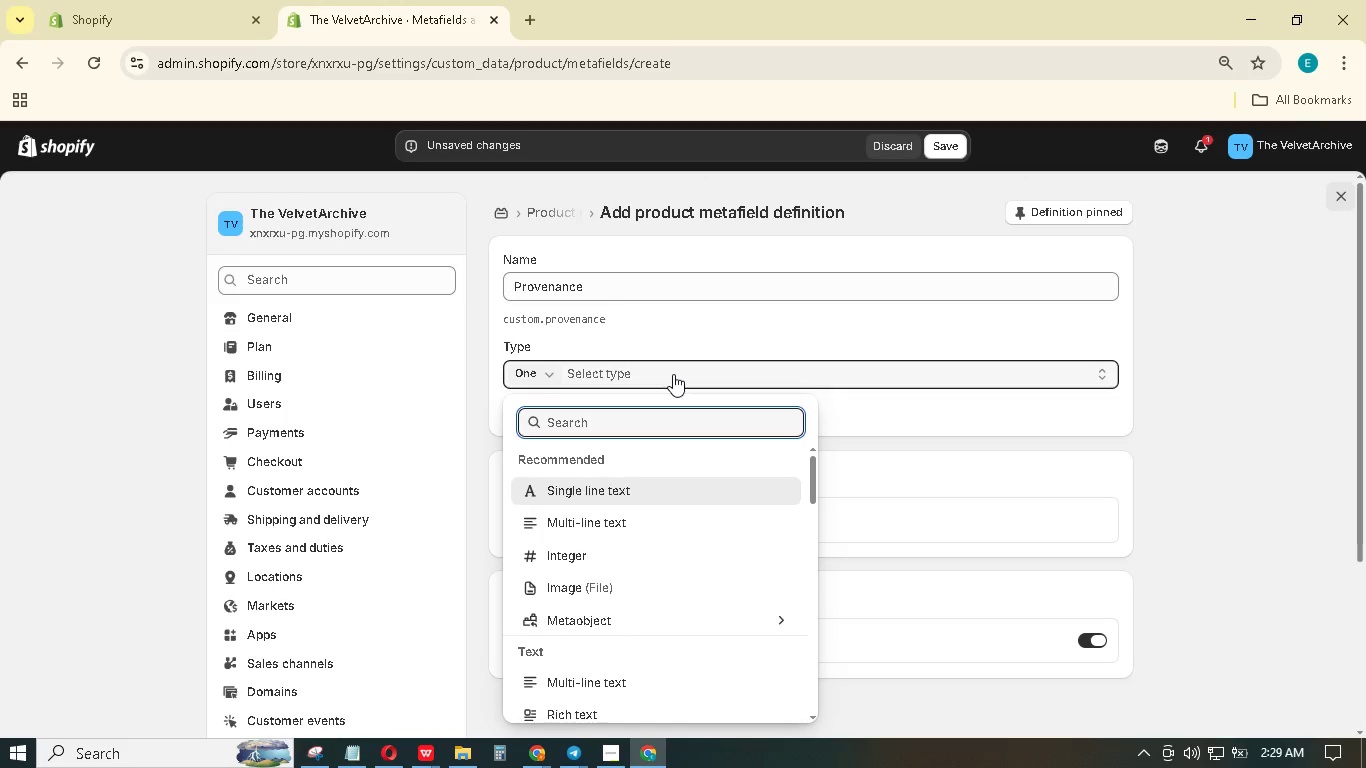 
left_click([624, 483])
 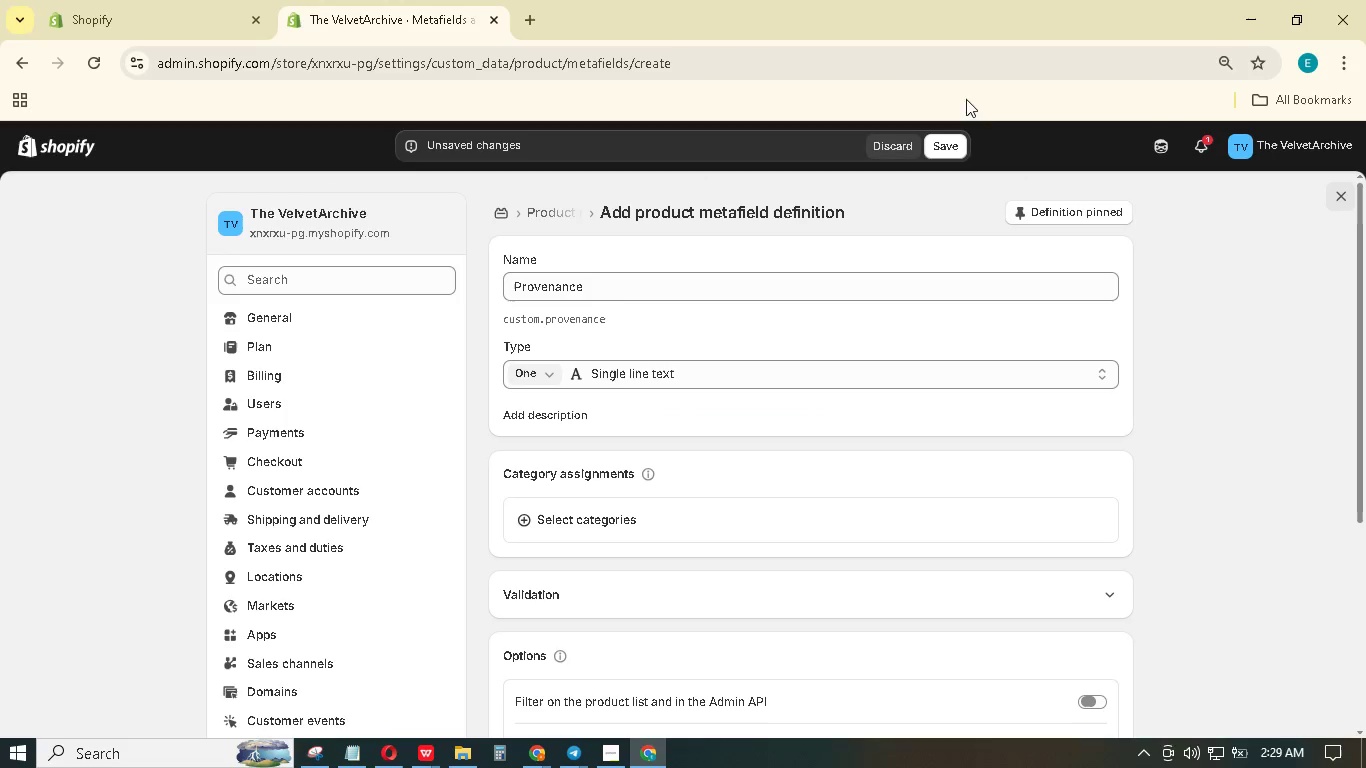 
left_click([949, 135])
 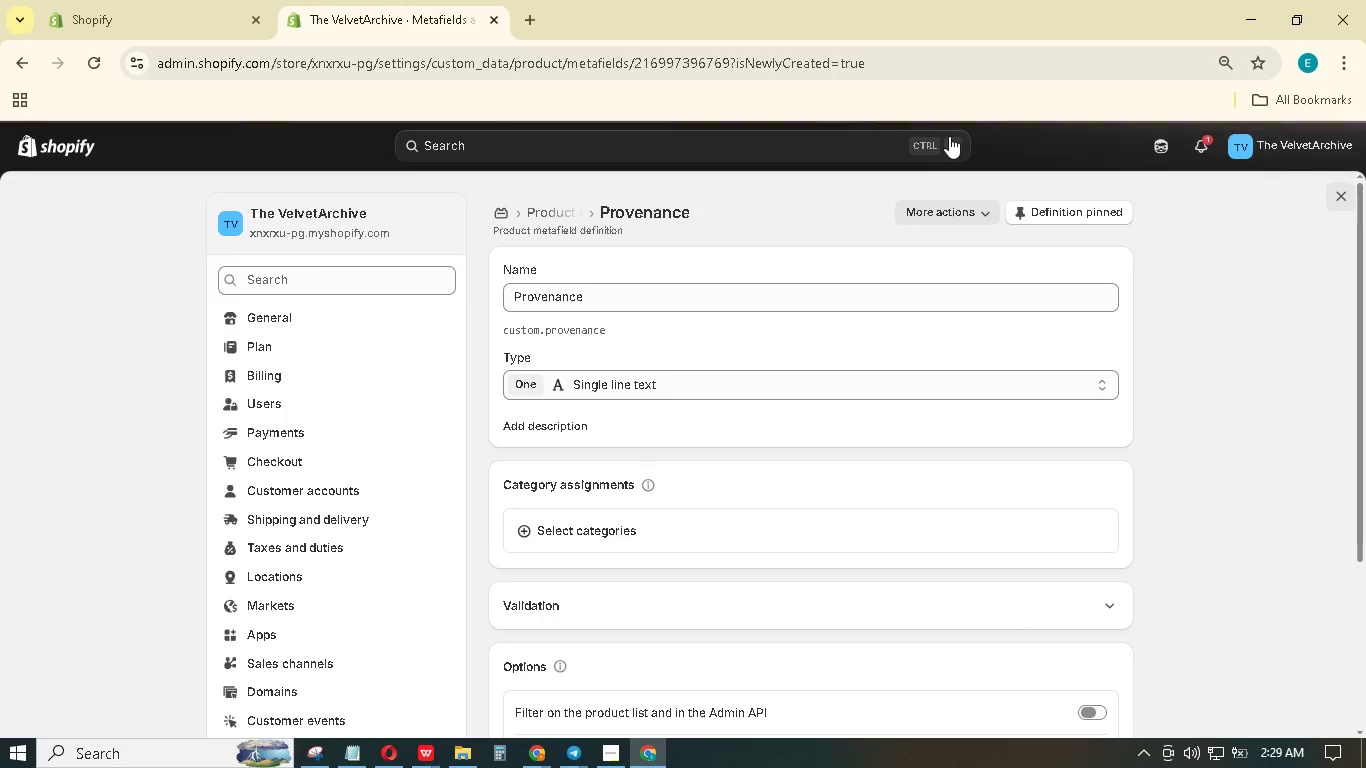 
left_click([545, 216])
 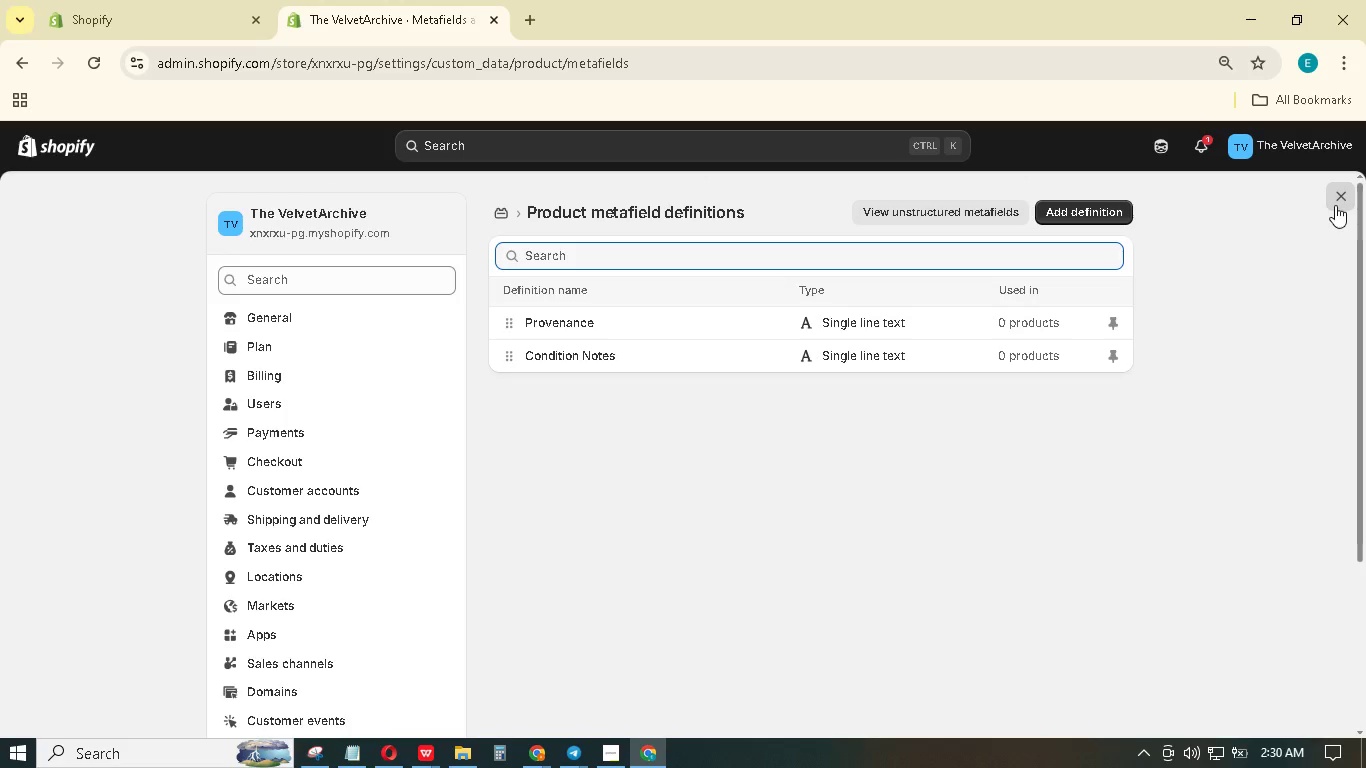 
wait(50.8)
 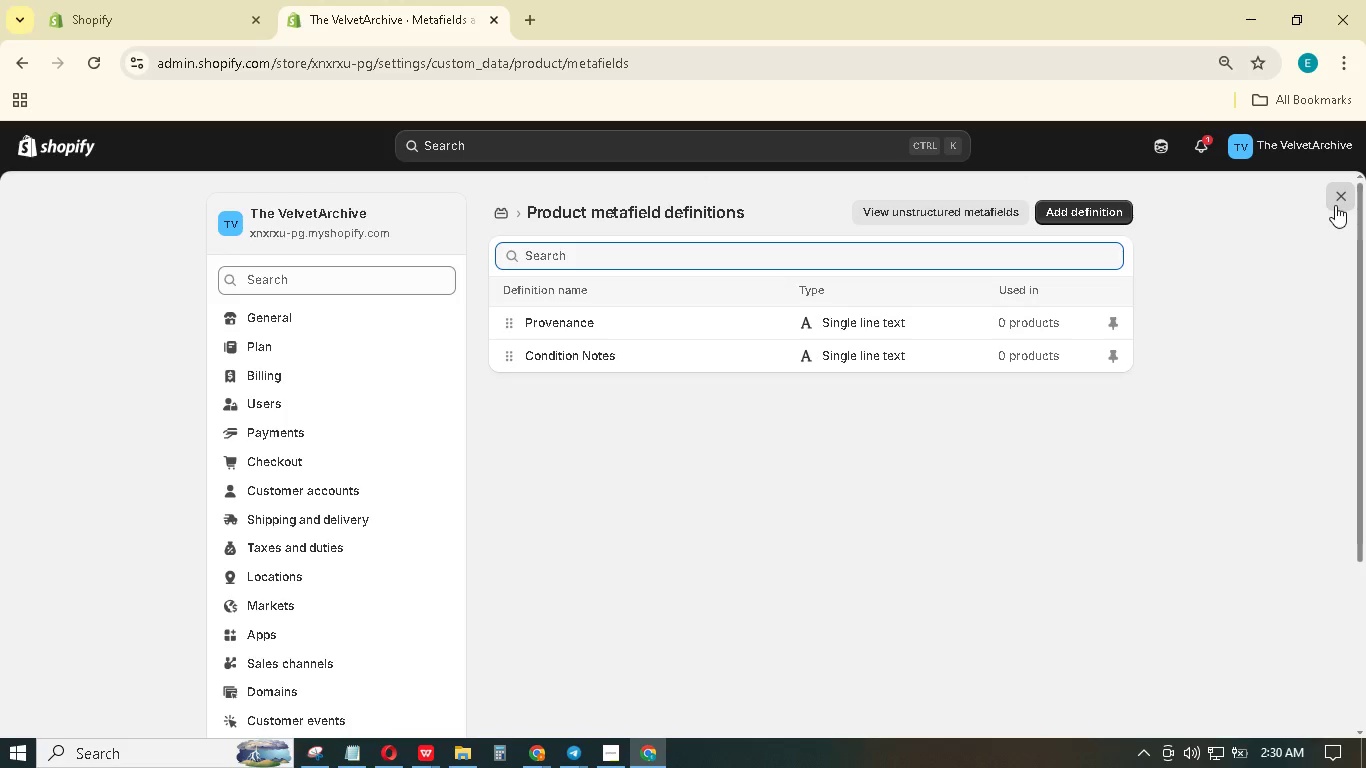 
left_click([1334, 201])
 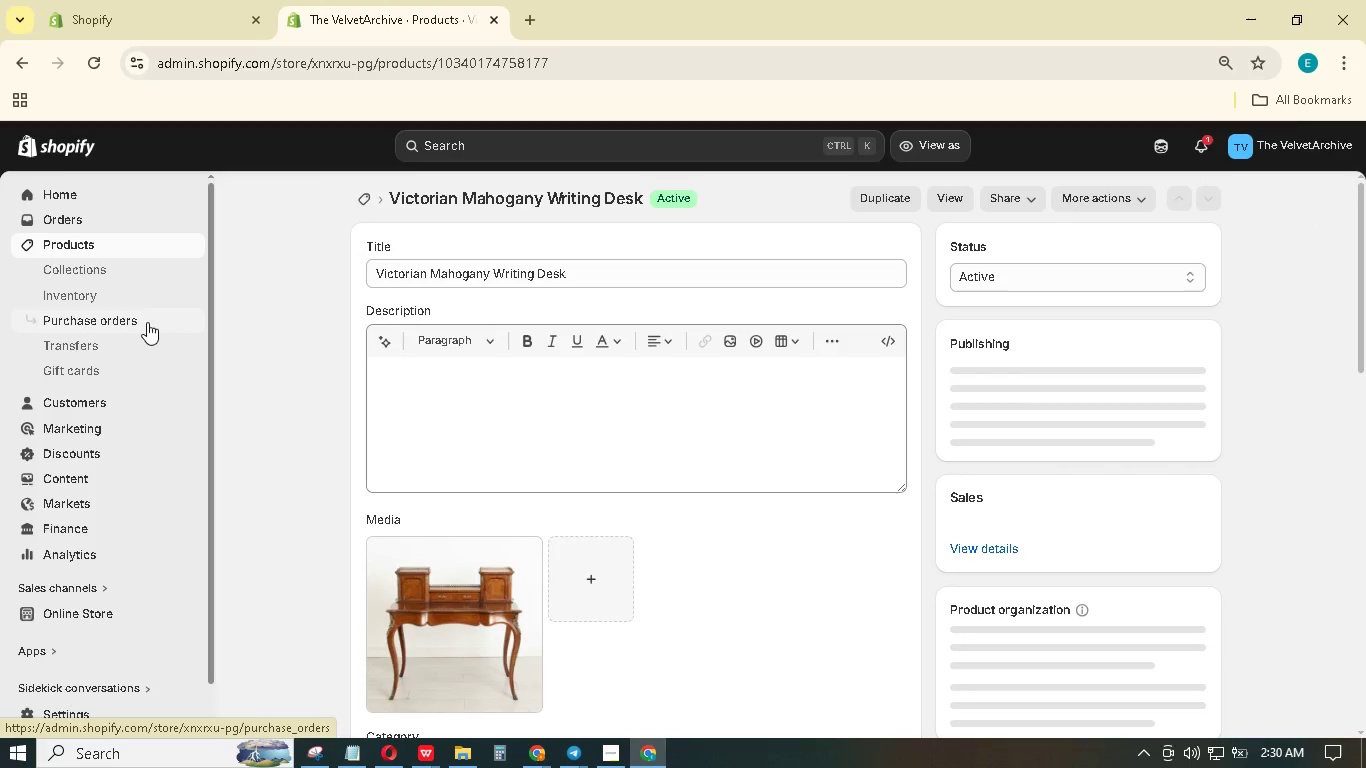 
scroll: coordinate [811, 510], scroll_direction: down, amount: 17.0
 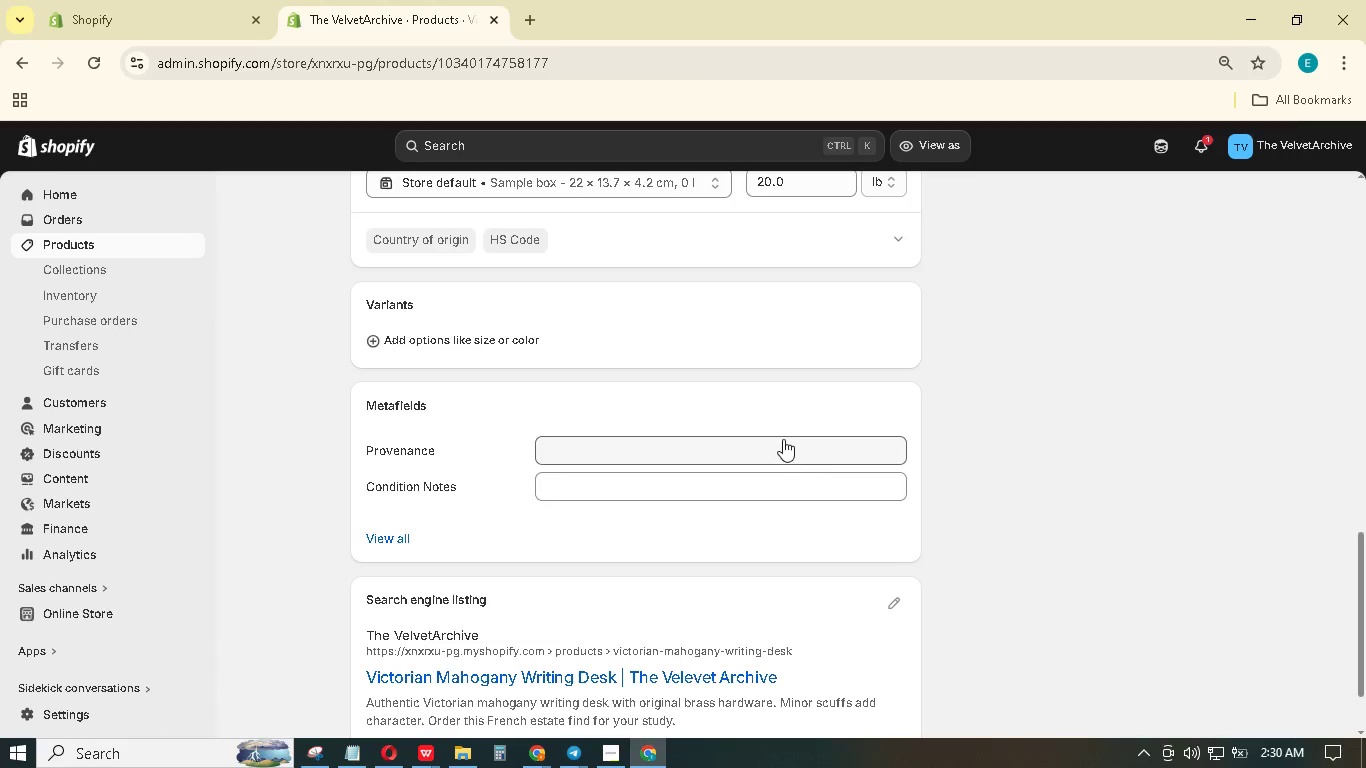 
left_click([782, 439])
 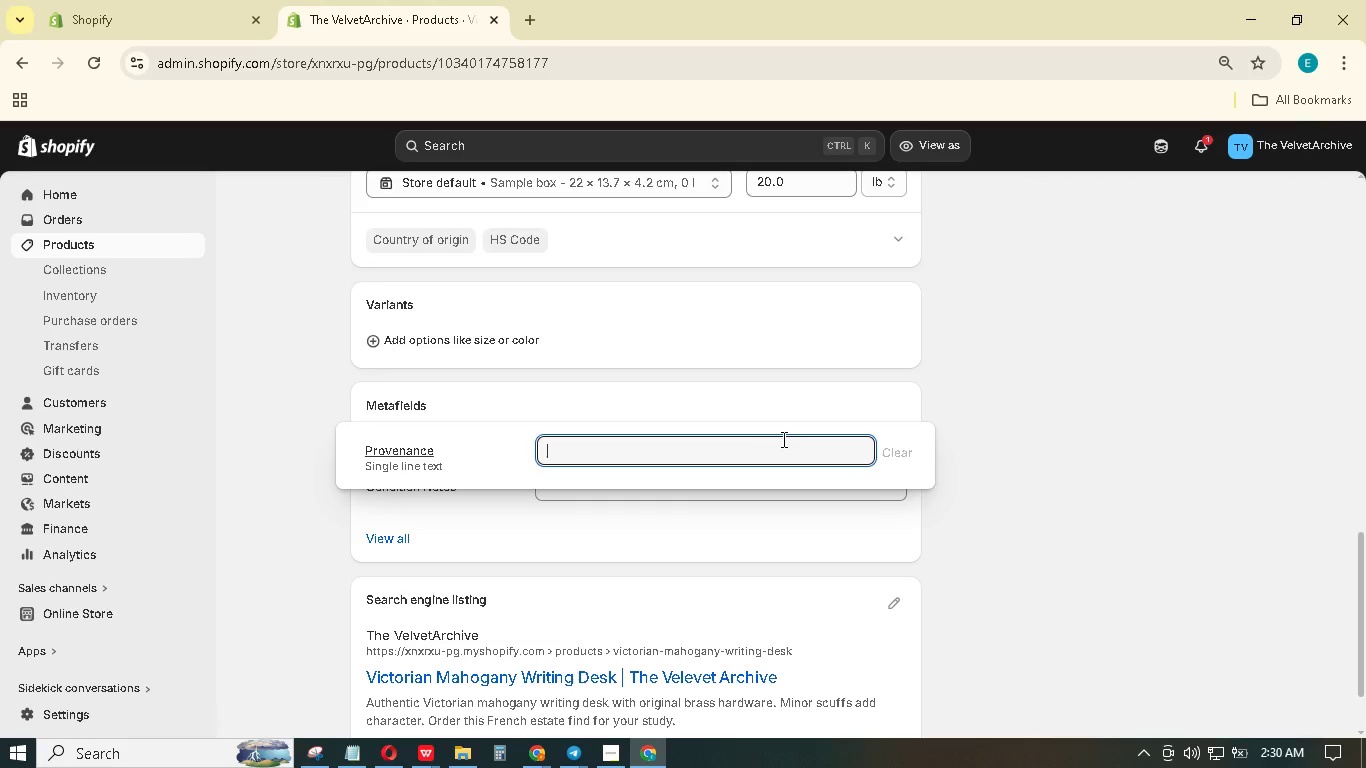 
wait(15.59)
 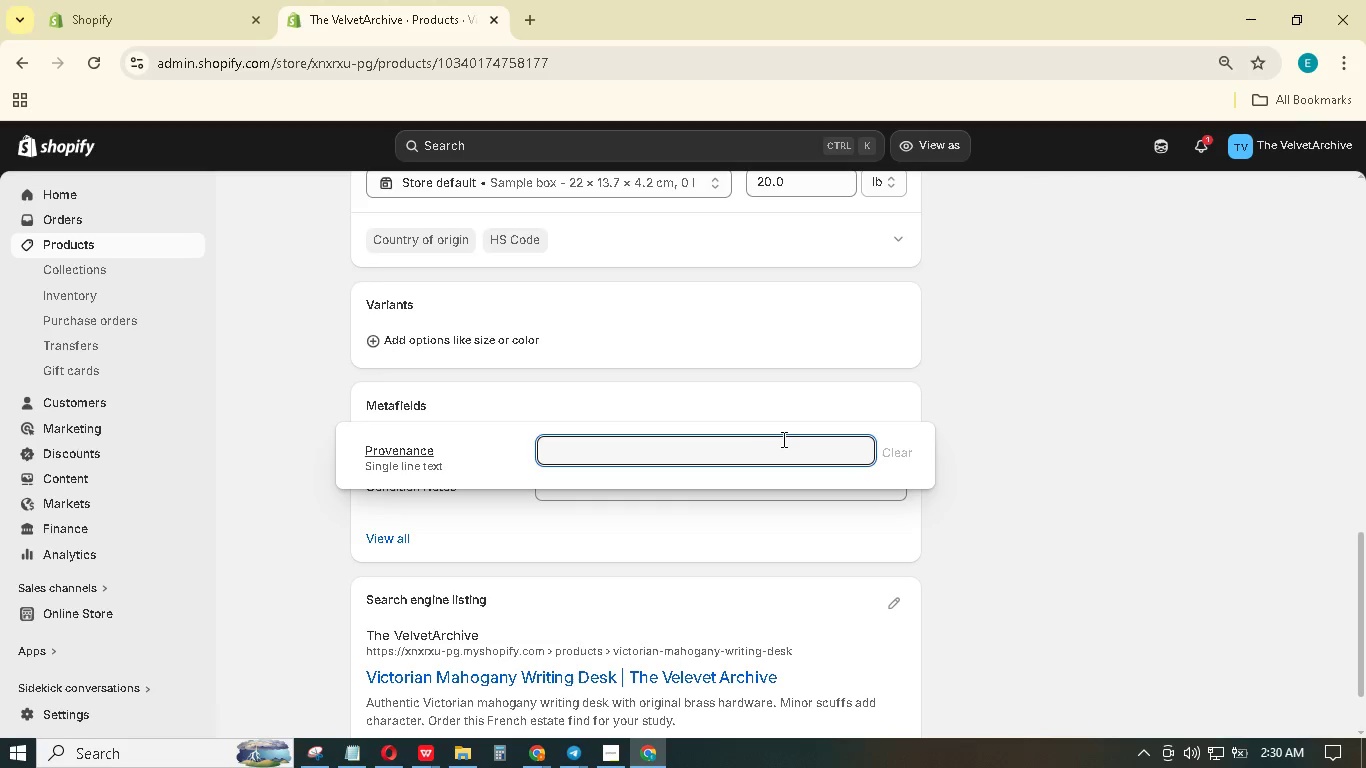 
type(Sourced from a privte estate in the Loire Valley, France.)
 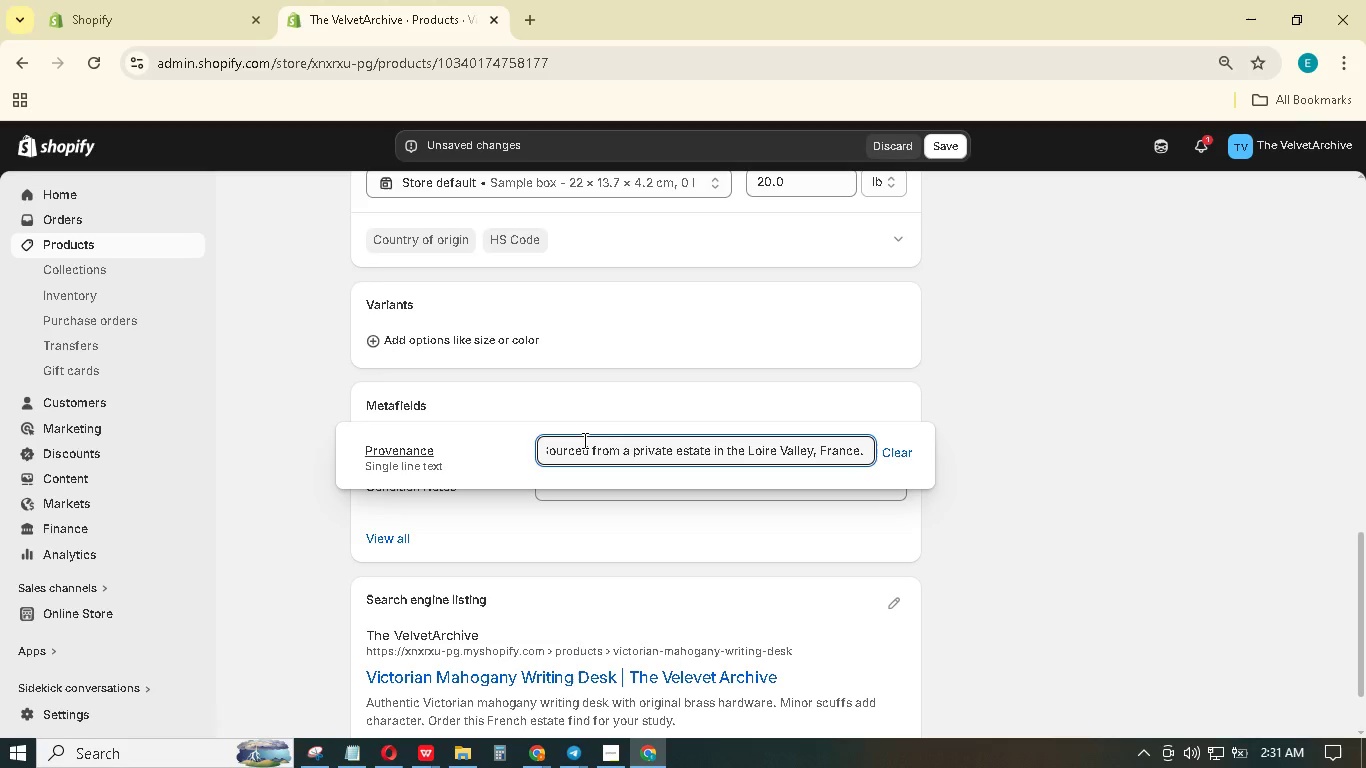 
left_click([521, 539])
 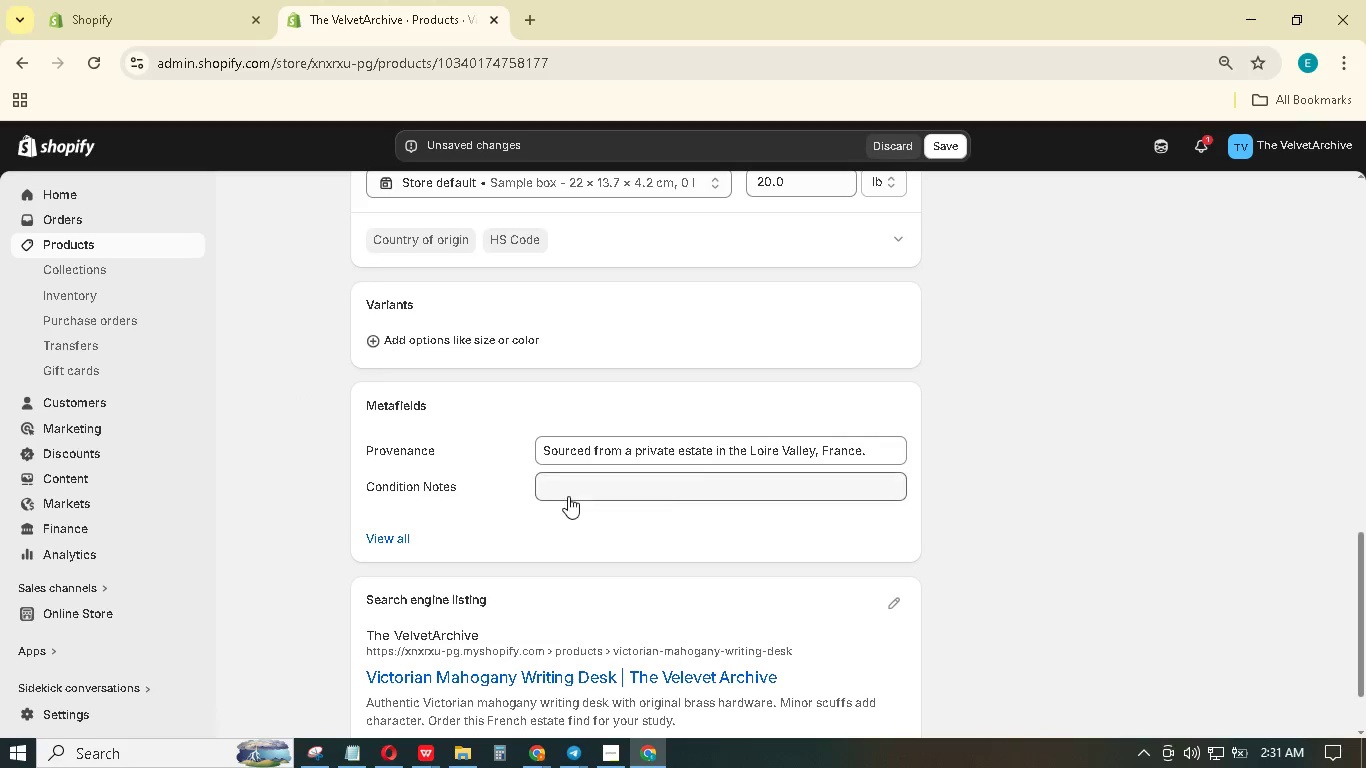 
left_click([570, 494])
 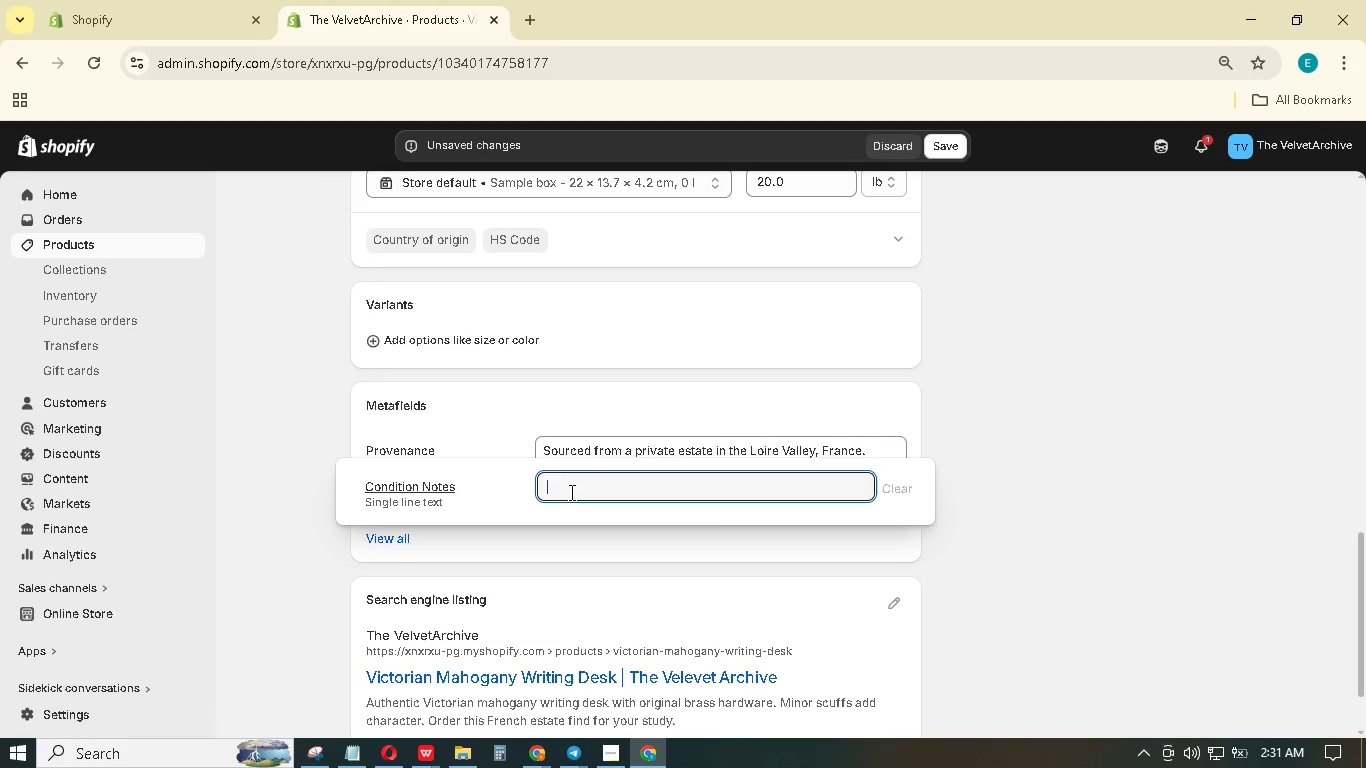 
type(Original brass hardware intact; minor scuffs on the desk surface.)
 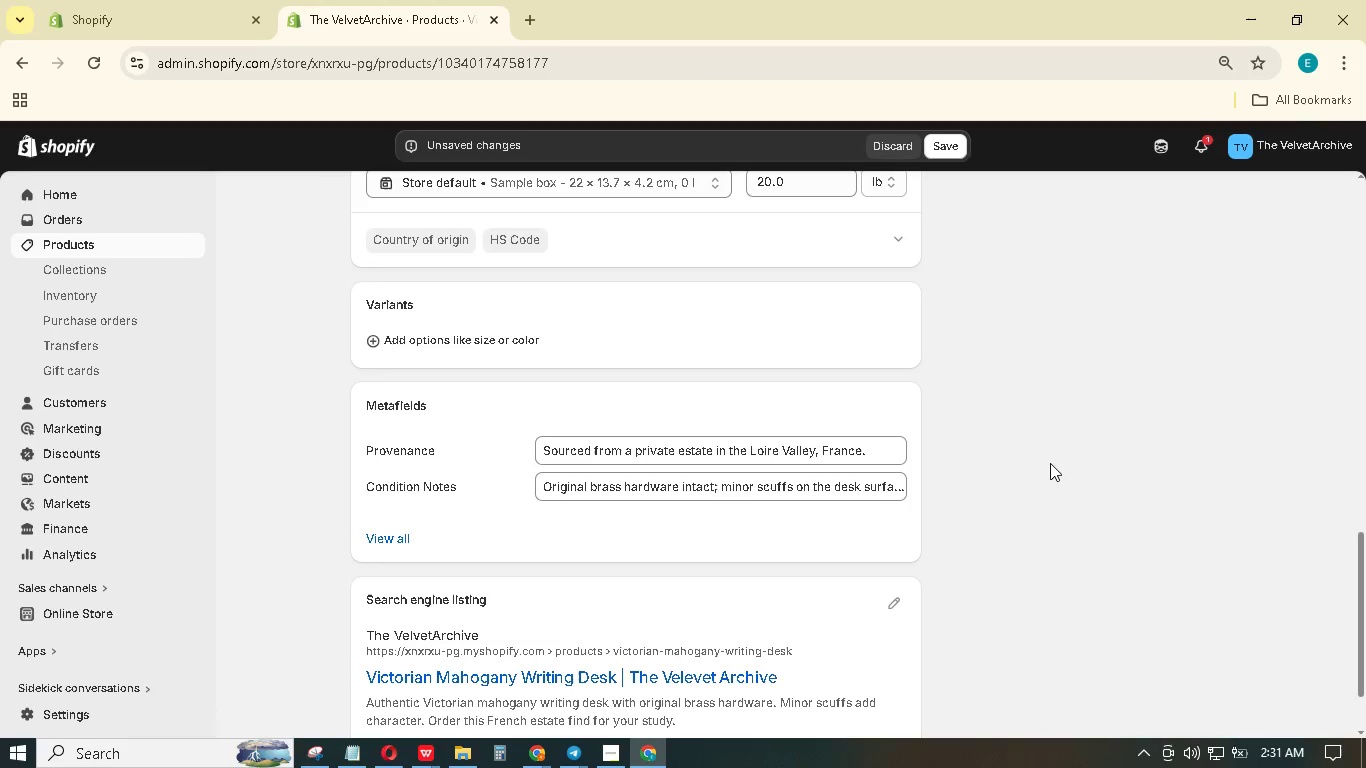 
left_click([934, 151])
 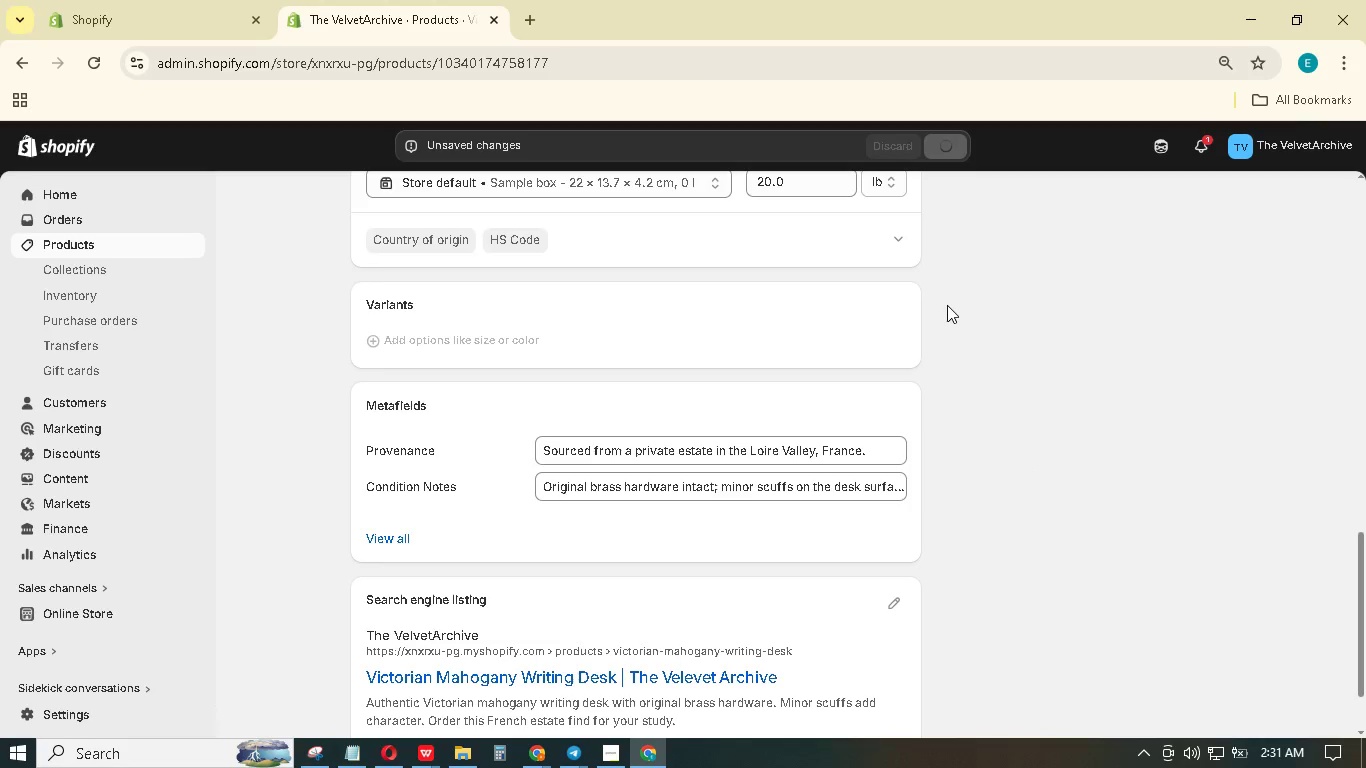 
mouse_move([903, 284])
 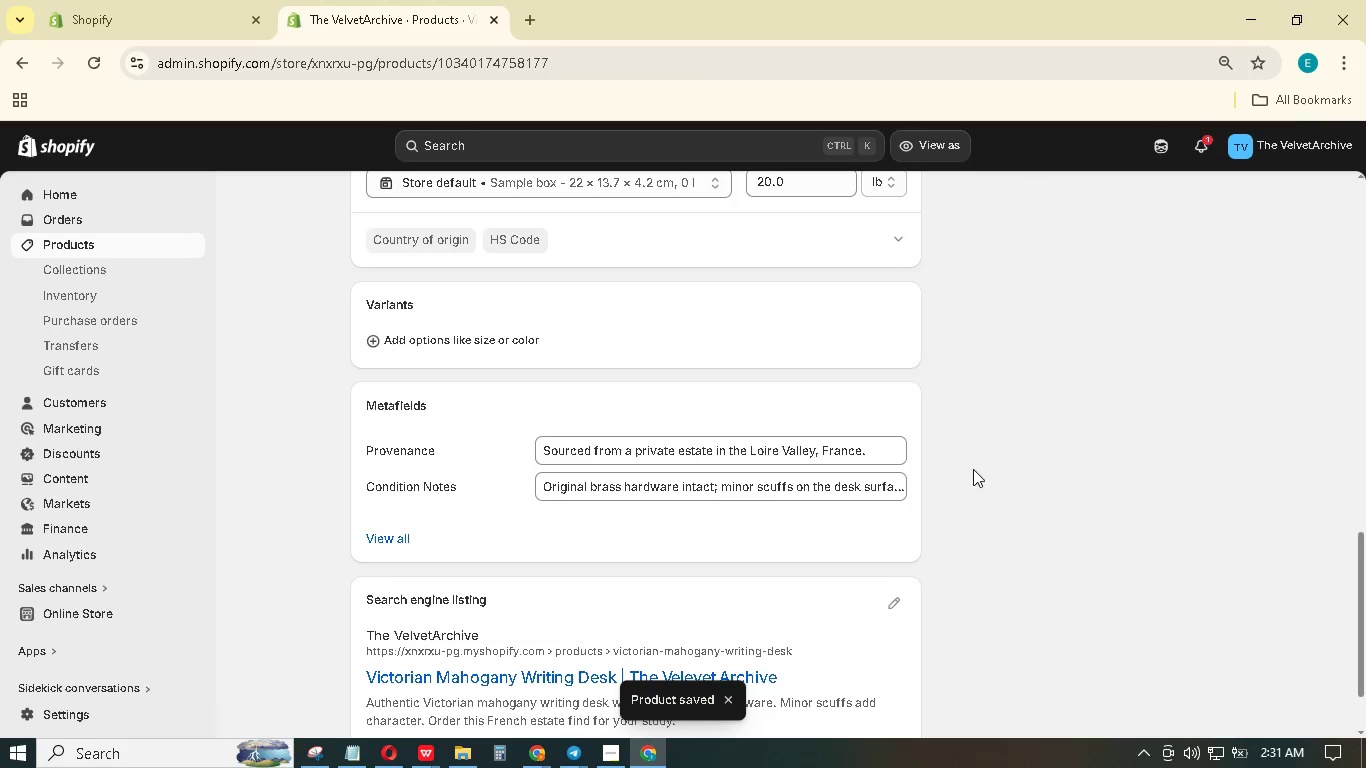 
scroll: coordinate [1008, 515], scroll_direction: up, amount: 29.0
 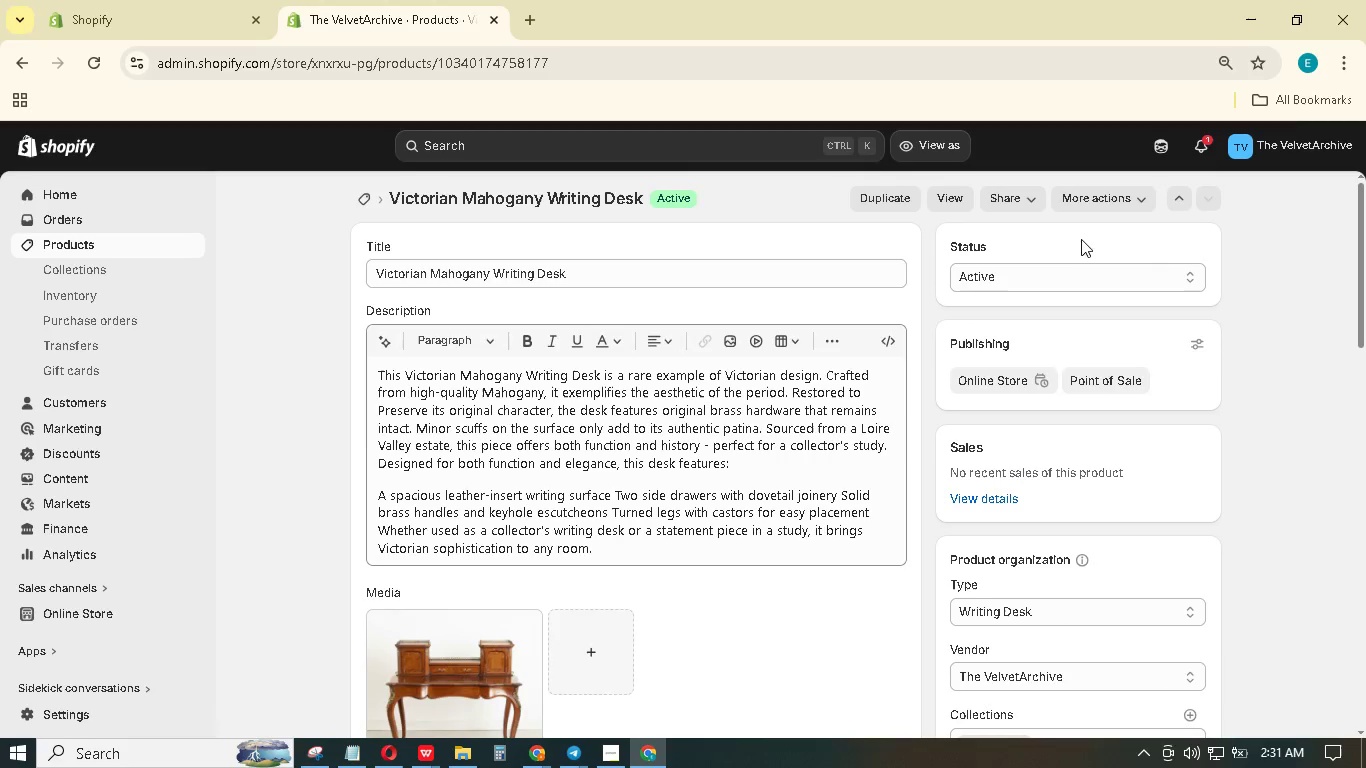 
left_click([1178, 199])
 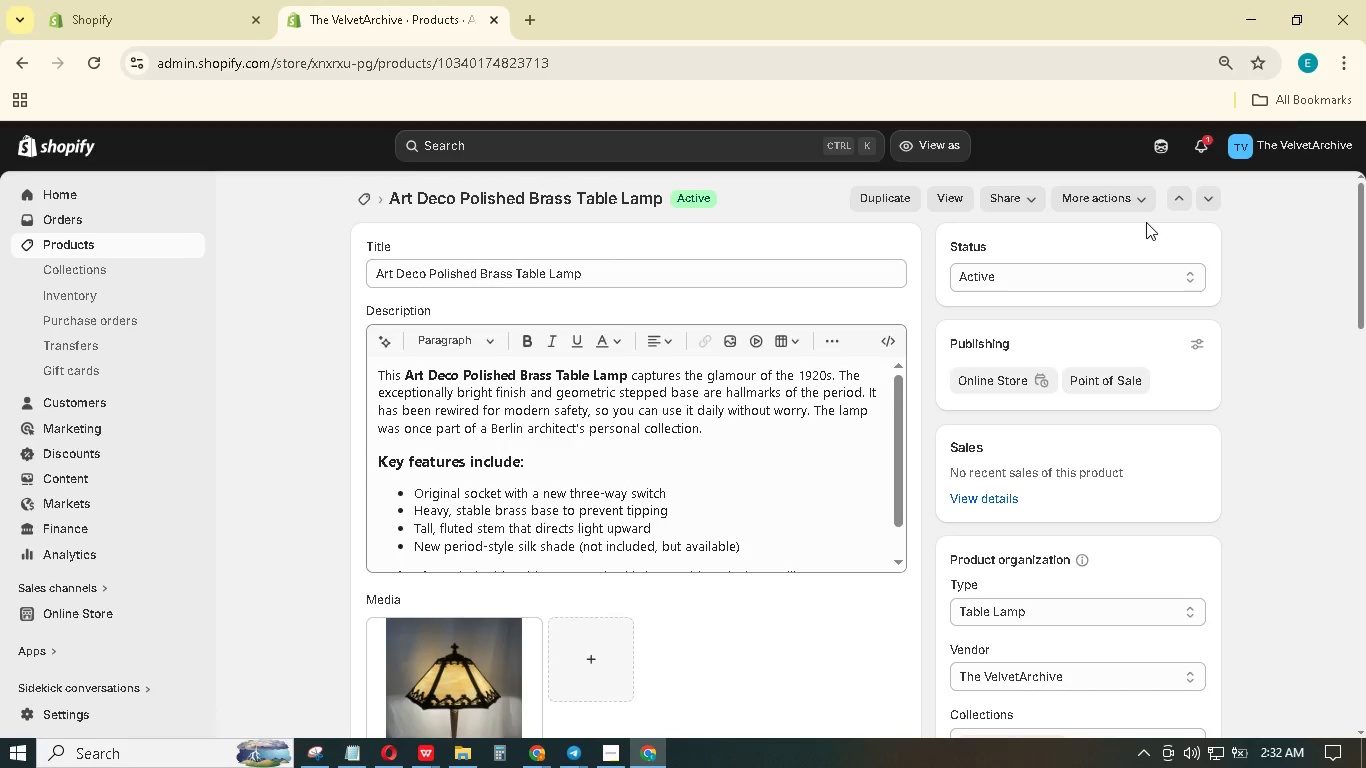 
wait(12.25)
 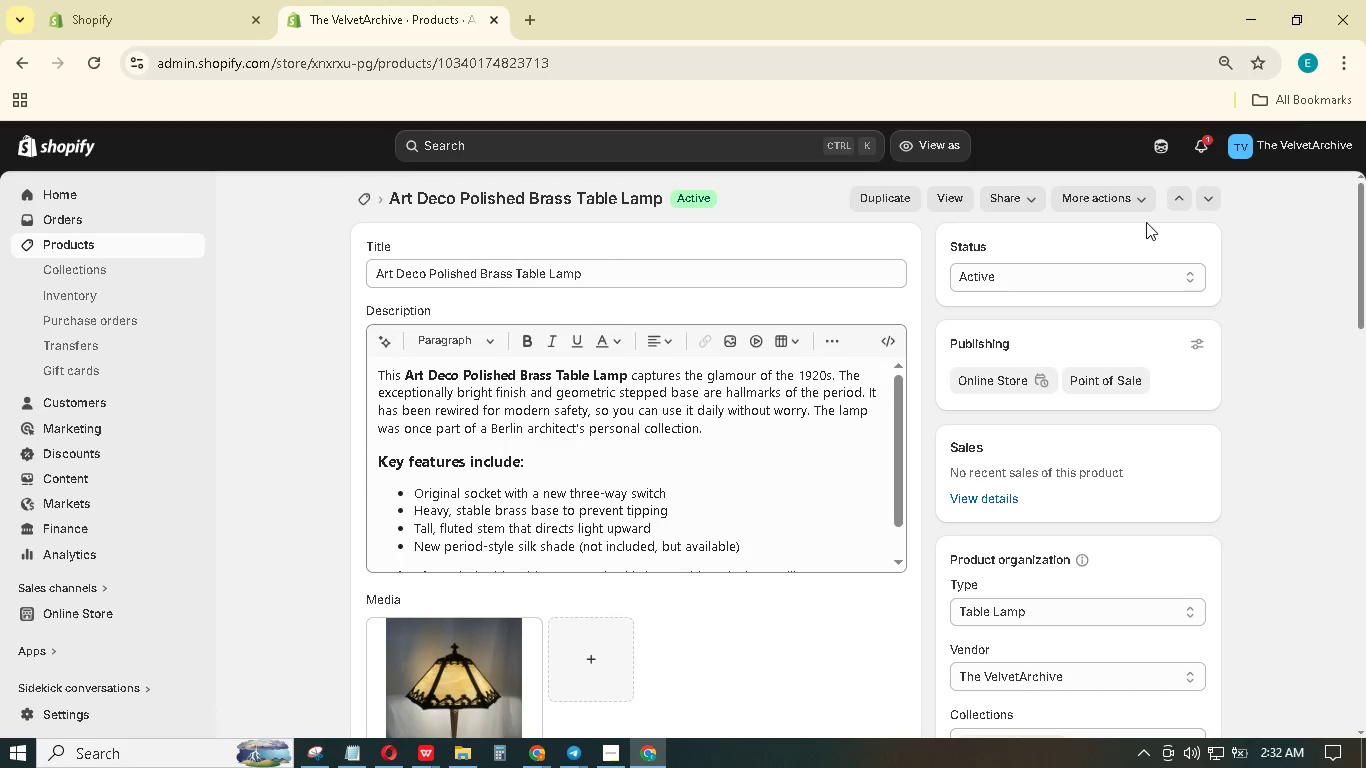 
scroll: coordinate [775, 499], scroll_direction: down, amount: 26.0
 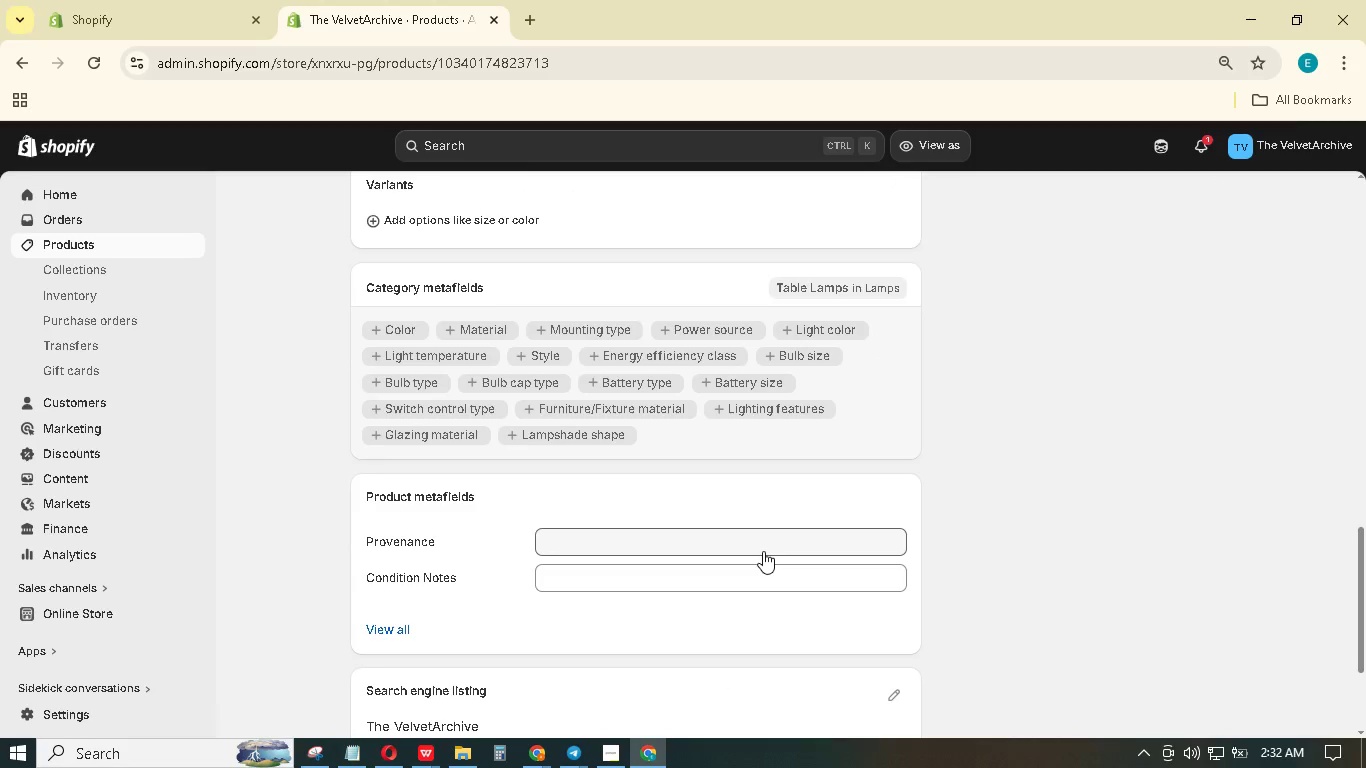 
left_click([764, 550])
 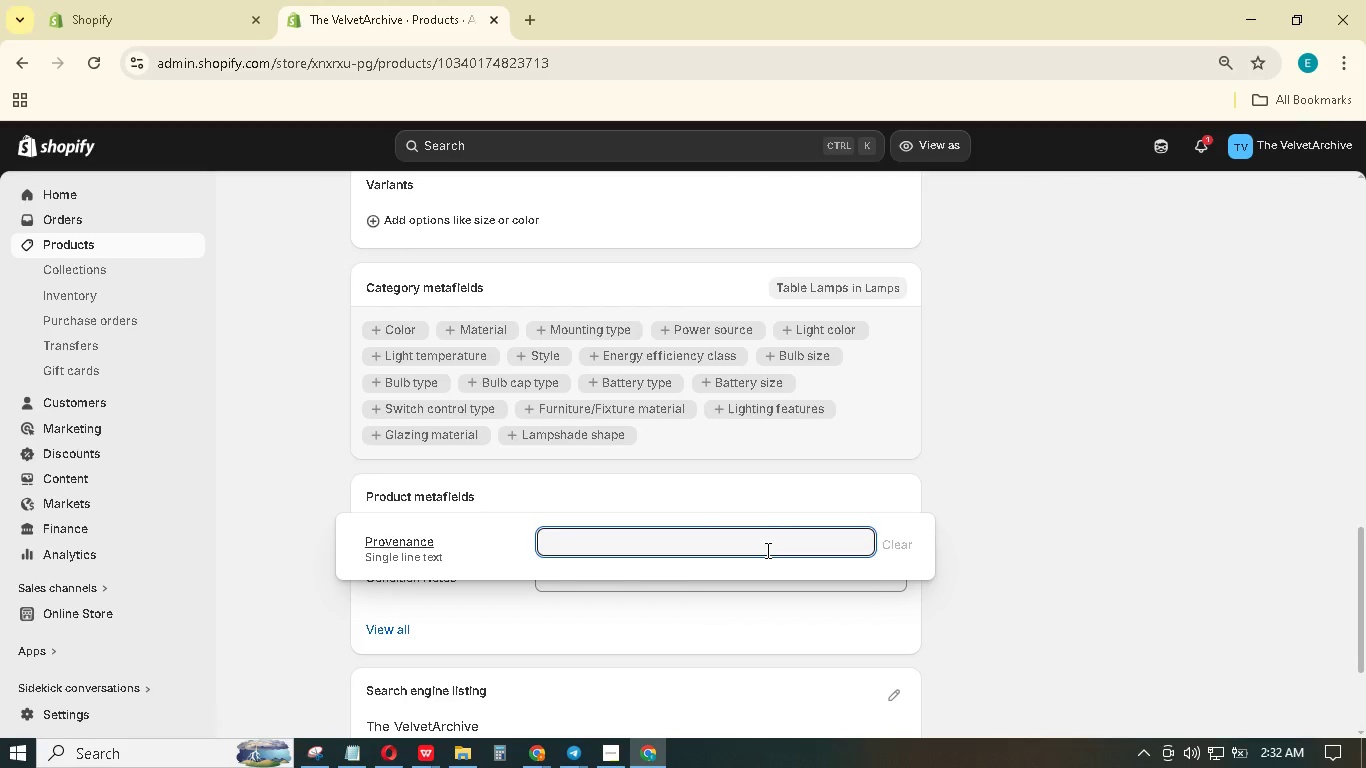 
wait(10.98)
 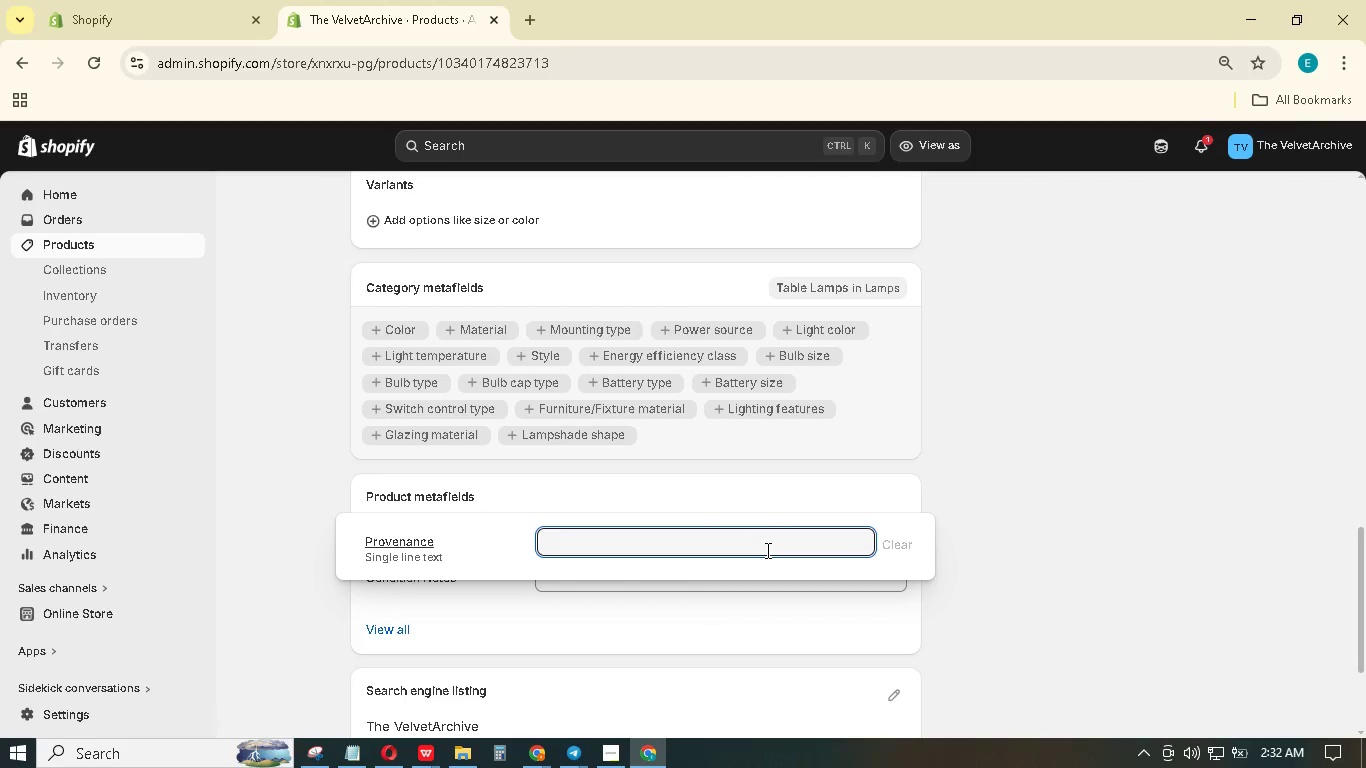 
key(Shift+A)
 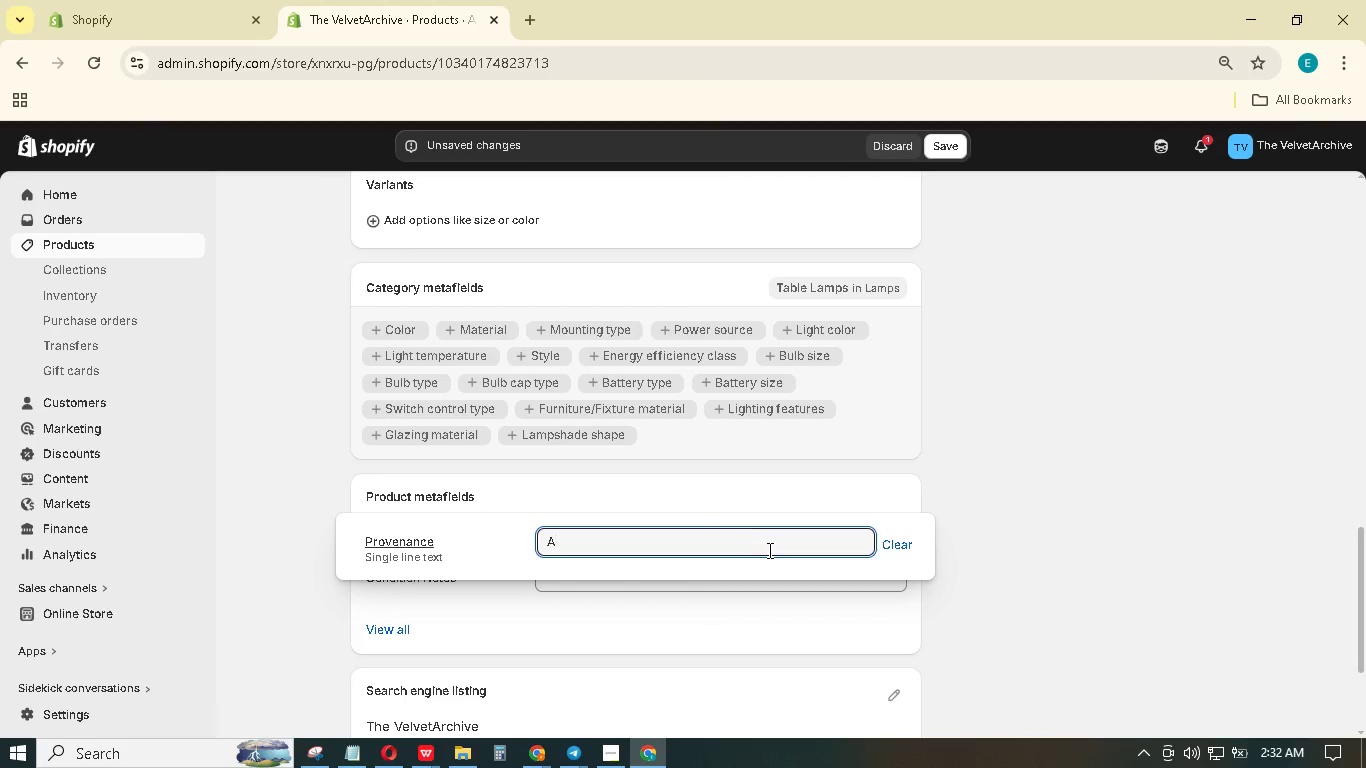 
wait(5.11)
 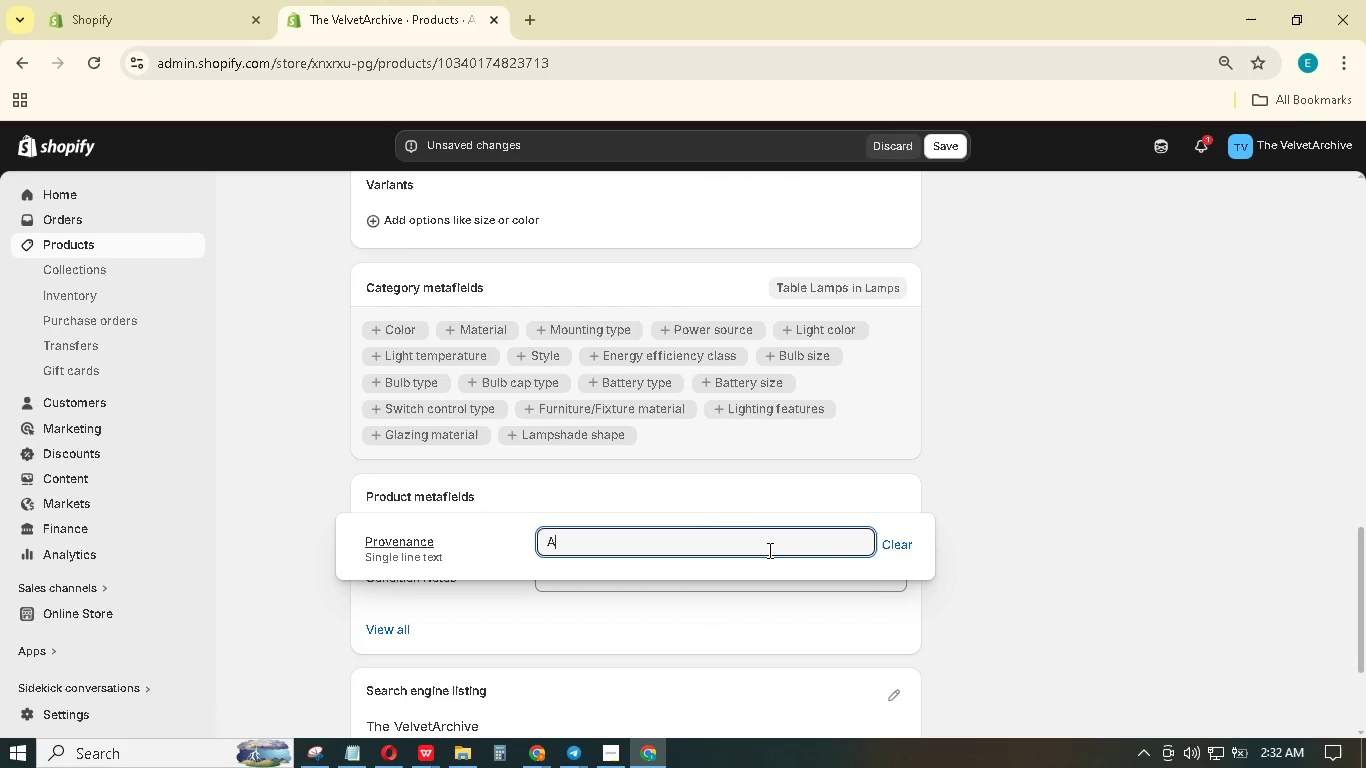 
type(cqired from the collection of a retired architect in Berlin.)
 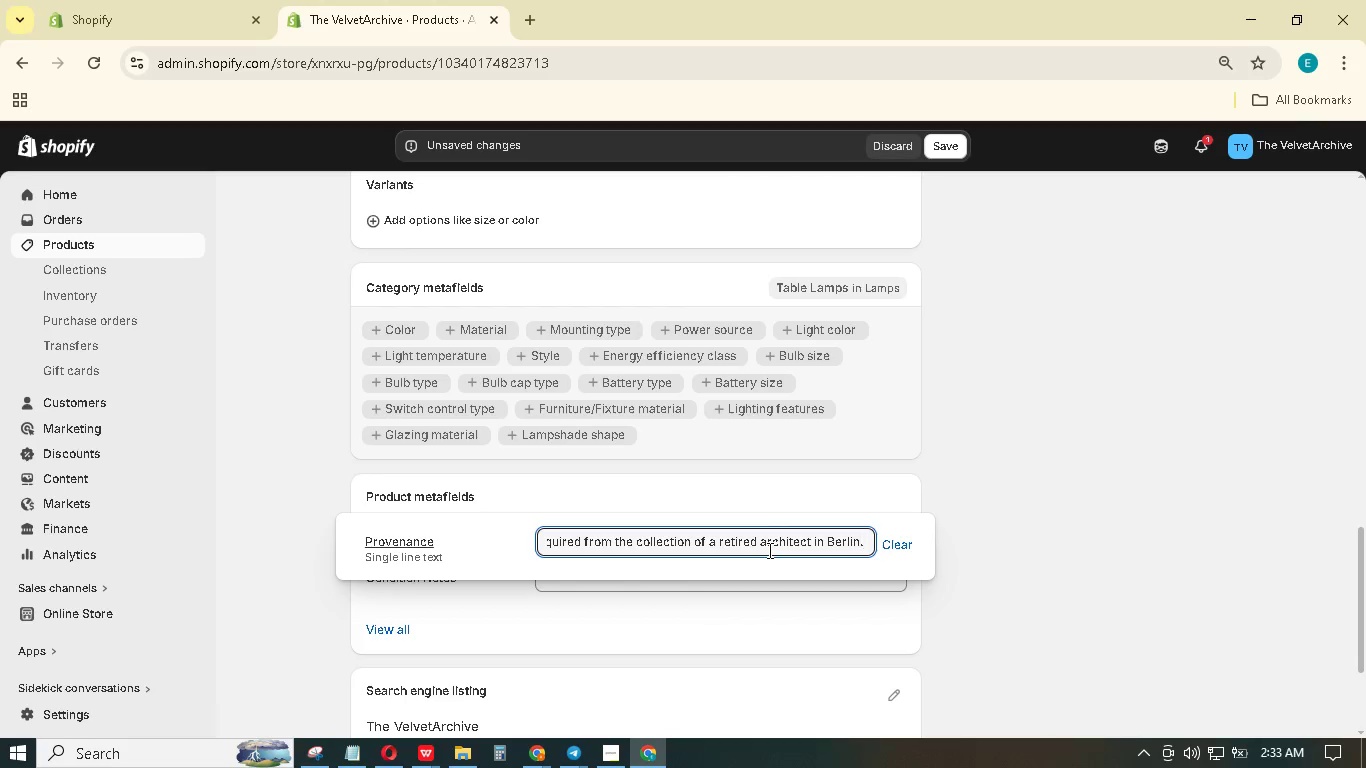 
hold_key(key=U, duration=0.31)
 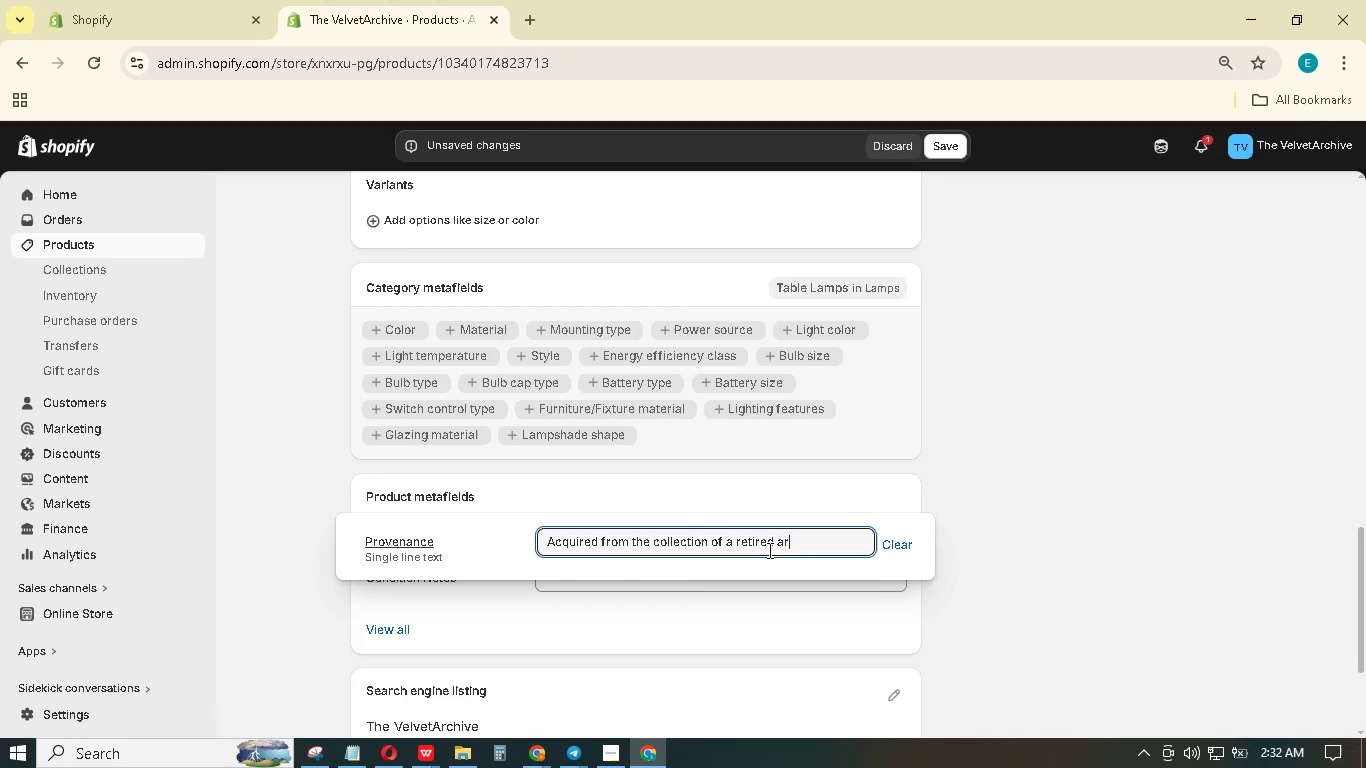 
left_click([1094, 531])
 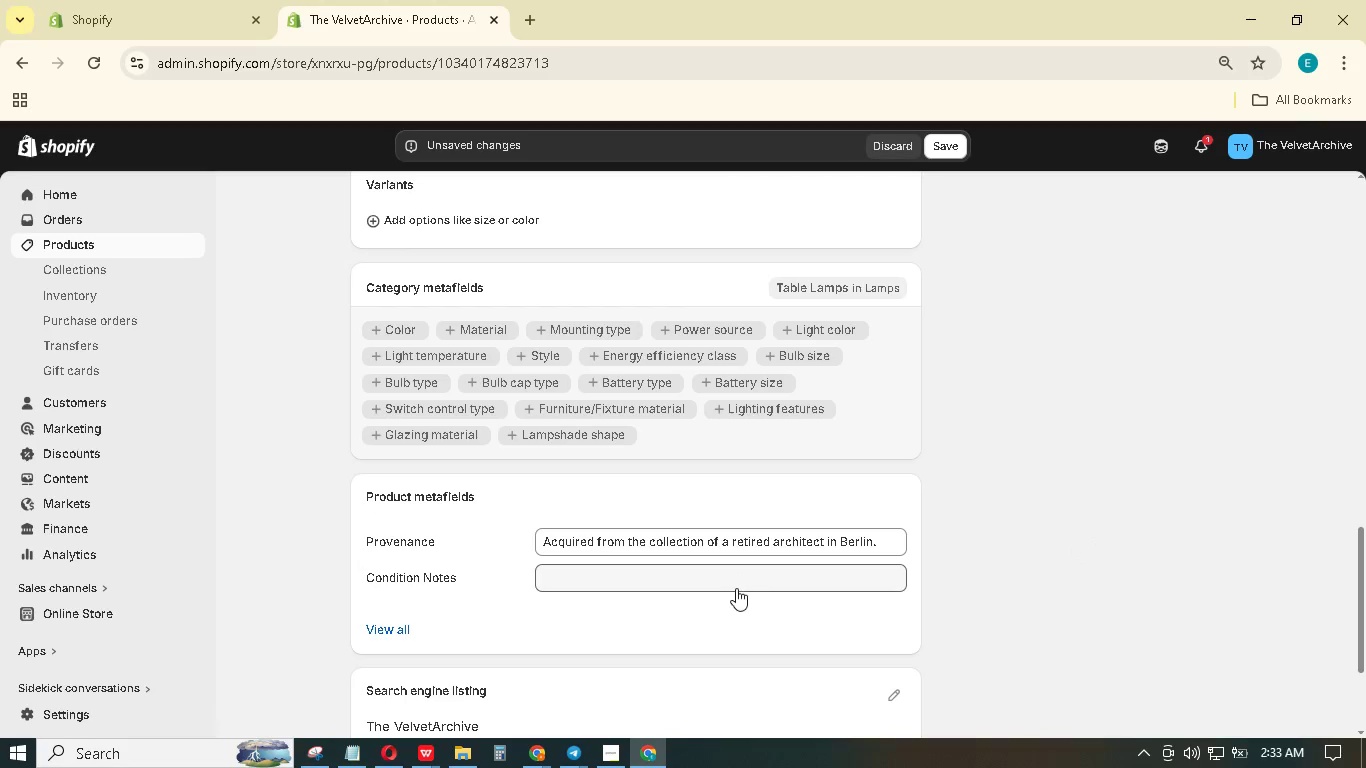 
left_click([741, 578])
 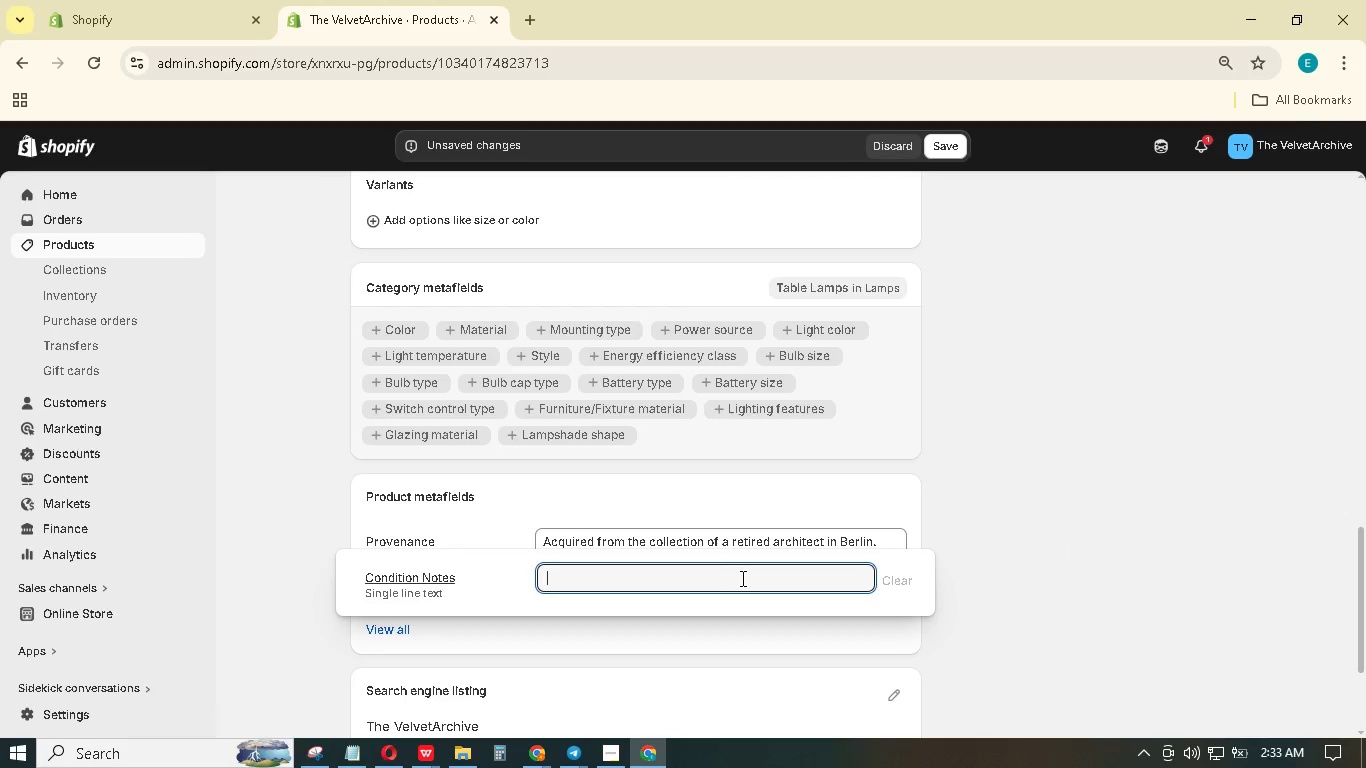 
wait(6.31)
 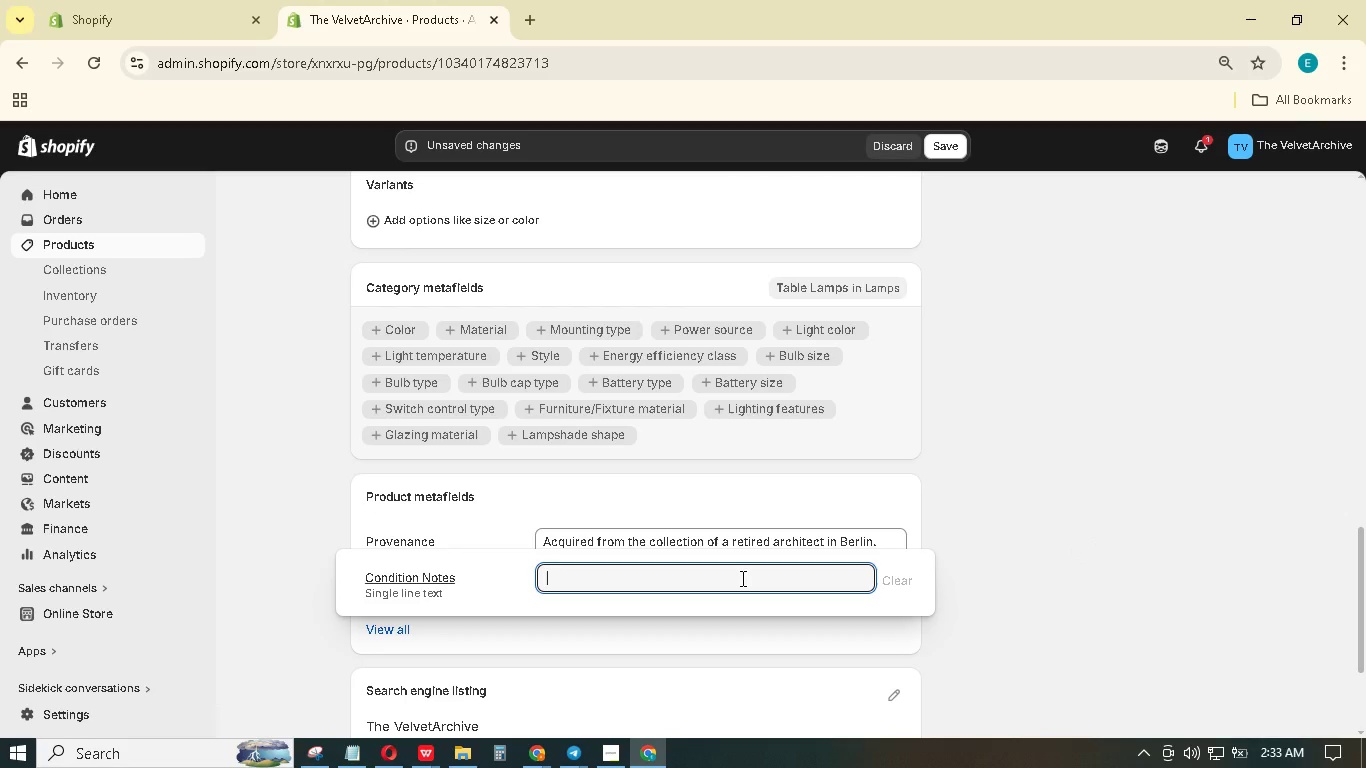 
type(Rewired for modrn safty standards; finish is exceptonally bright.)
 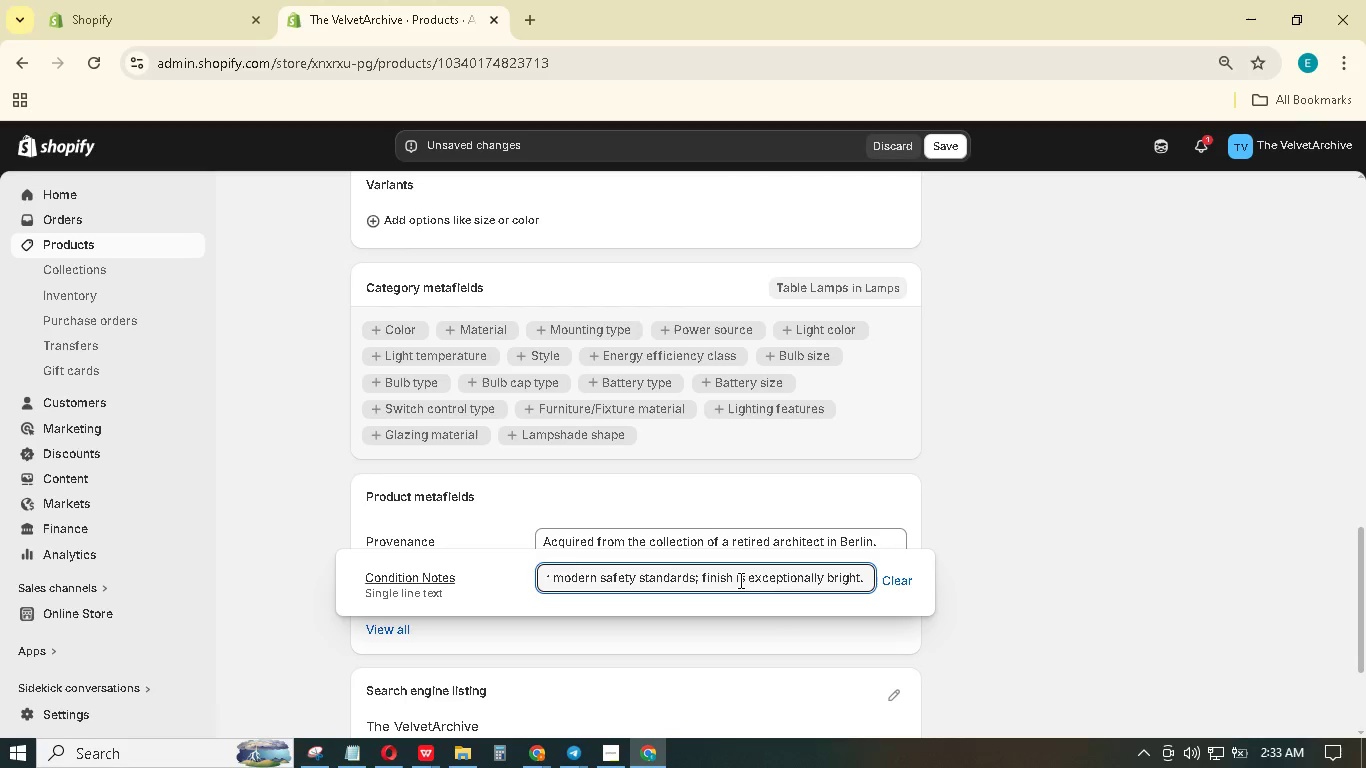 
left_click([1123, 416])
 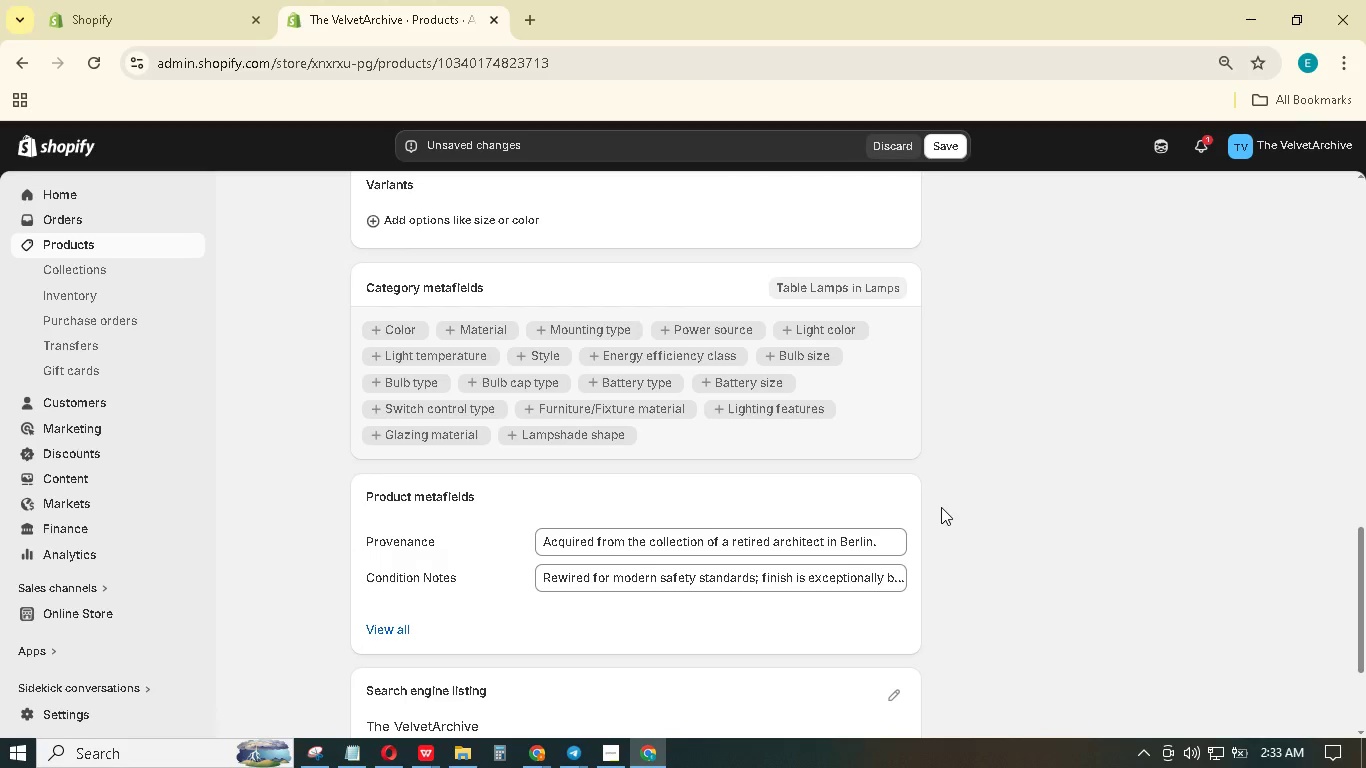 
scroll: coordinate [945, 502], scroll_direction: up, amount: 14.0
 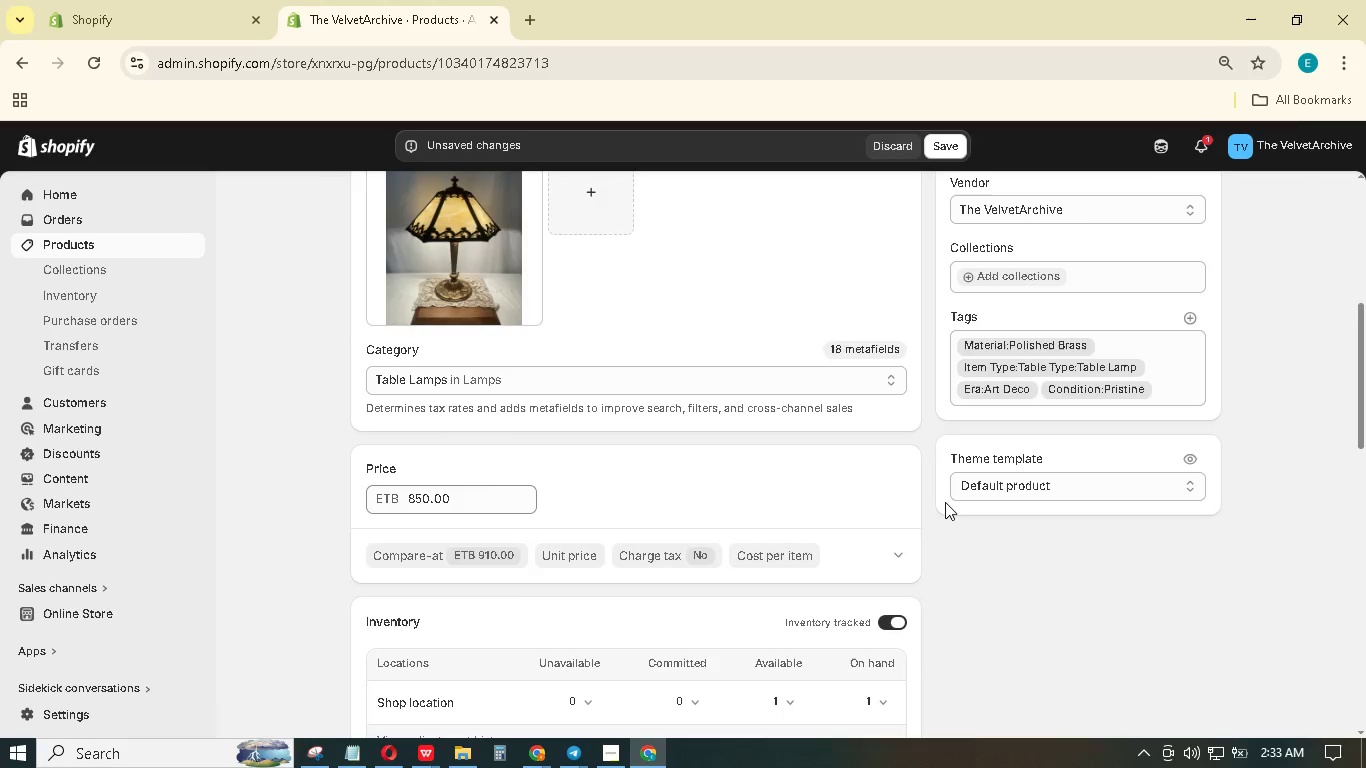 
scroll: coordinate [945, 500], scroll_direction: down, amount: 8.0
 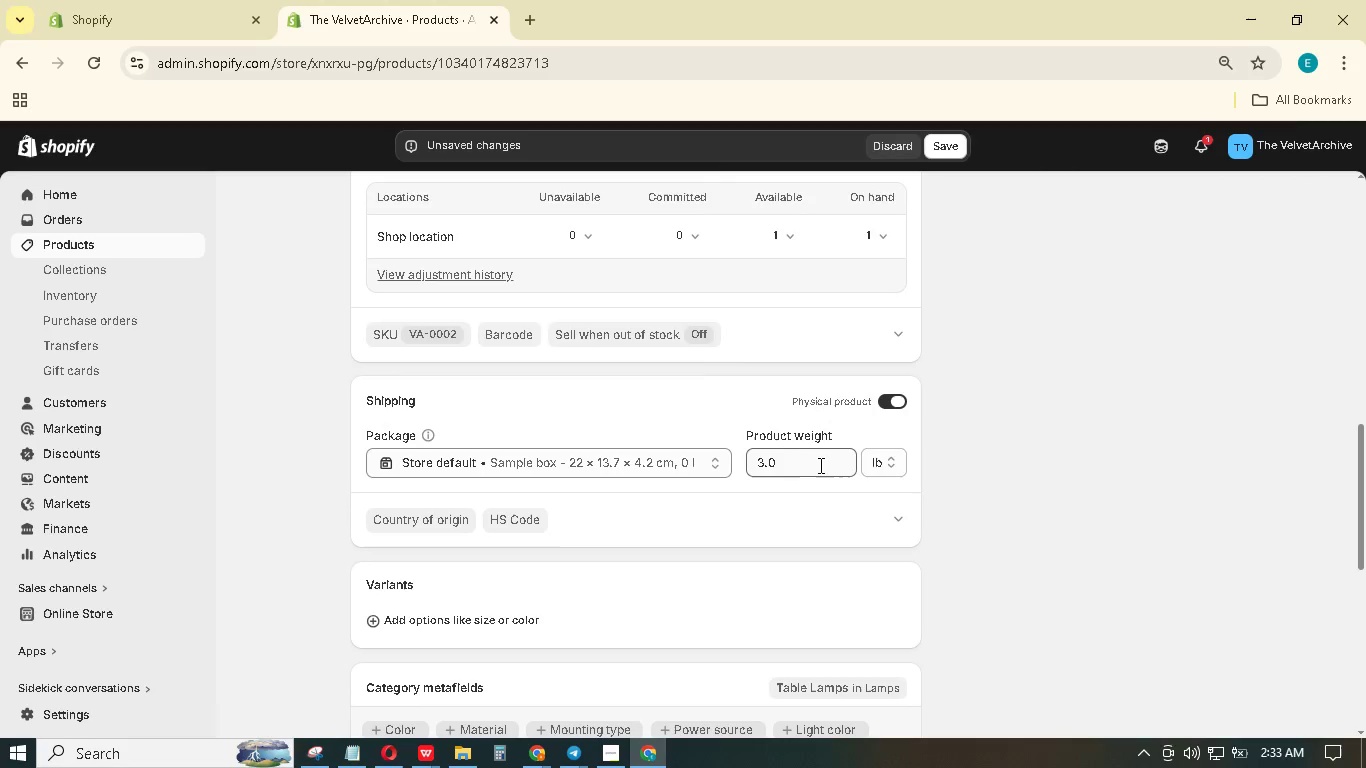 
left_click_drag(start_coordinate=[812, 464], to_coordinate=[736, 454])
 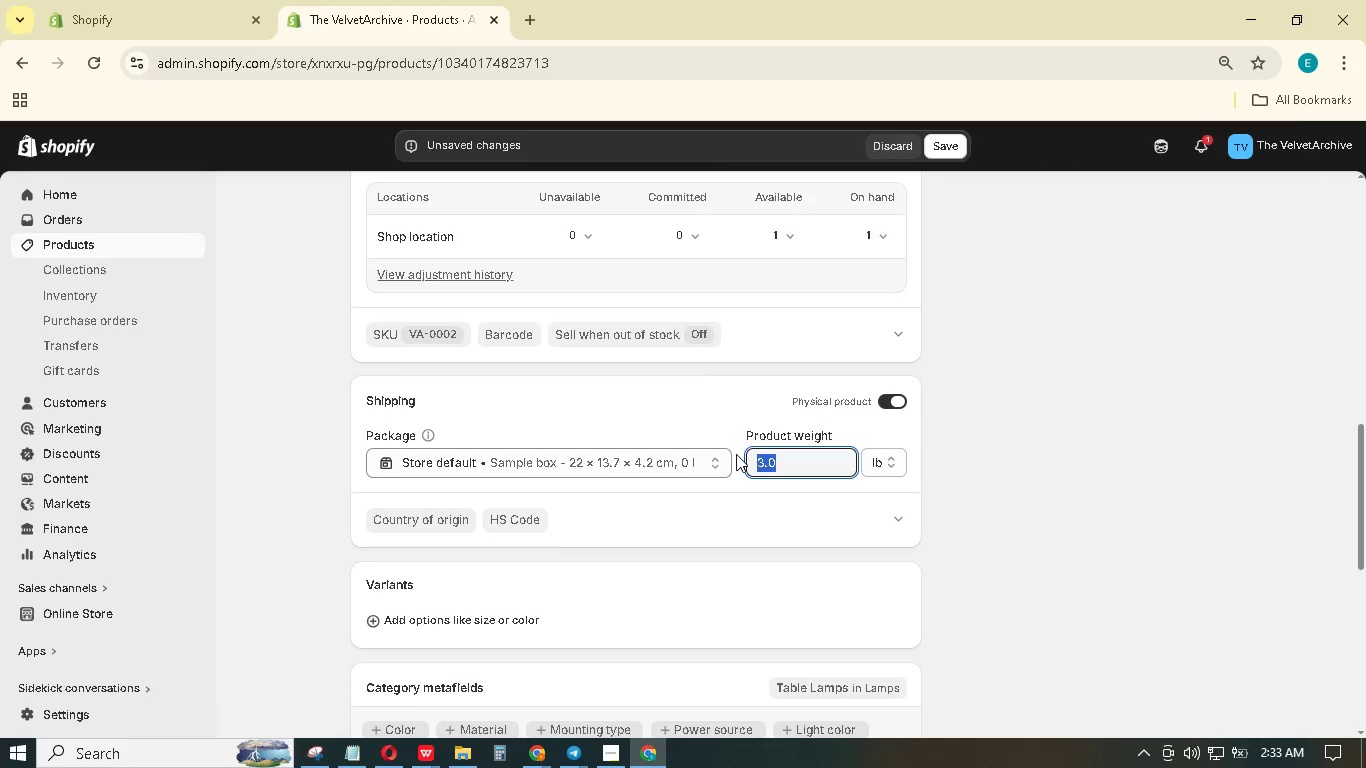 
key(Numpad5)
 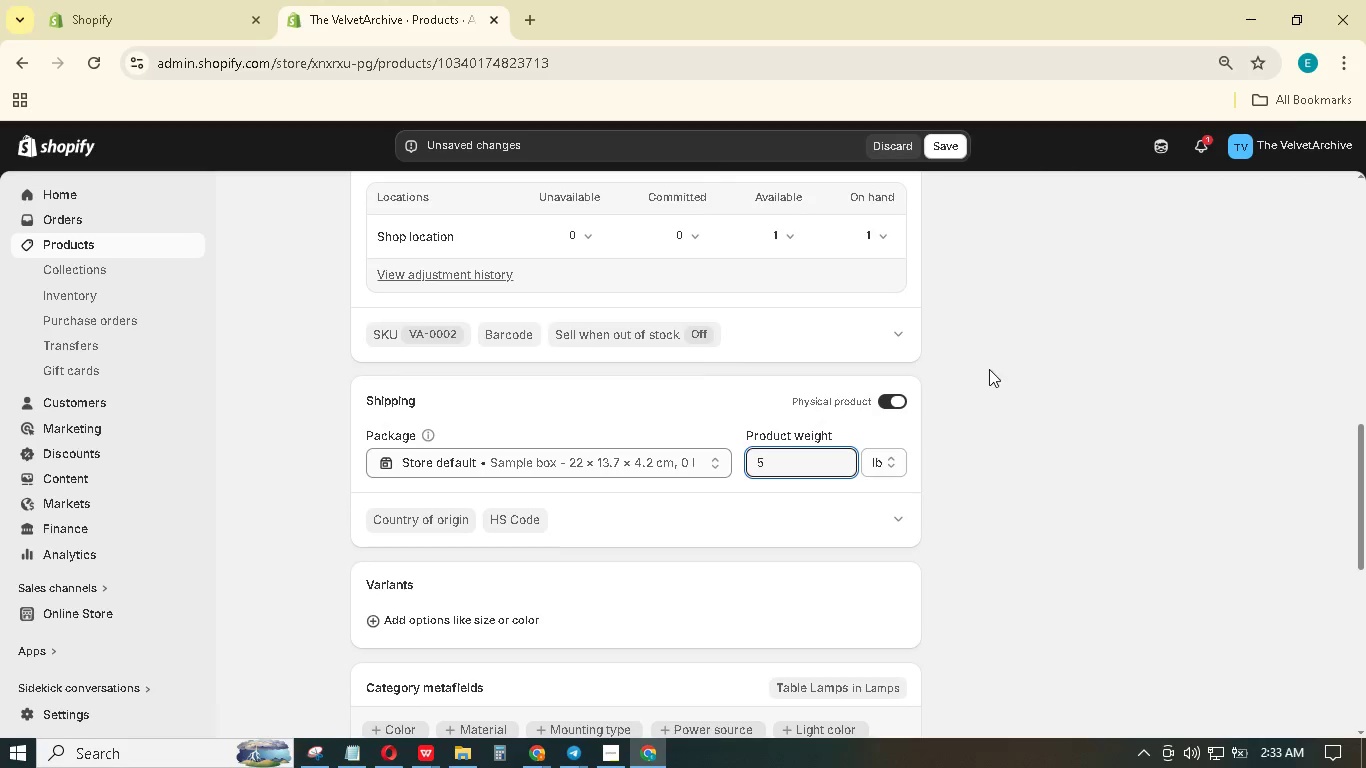 
scroll: coordinate [907, 289], scroll_direction: up, amount: 13.0
 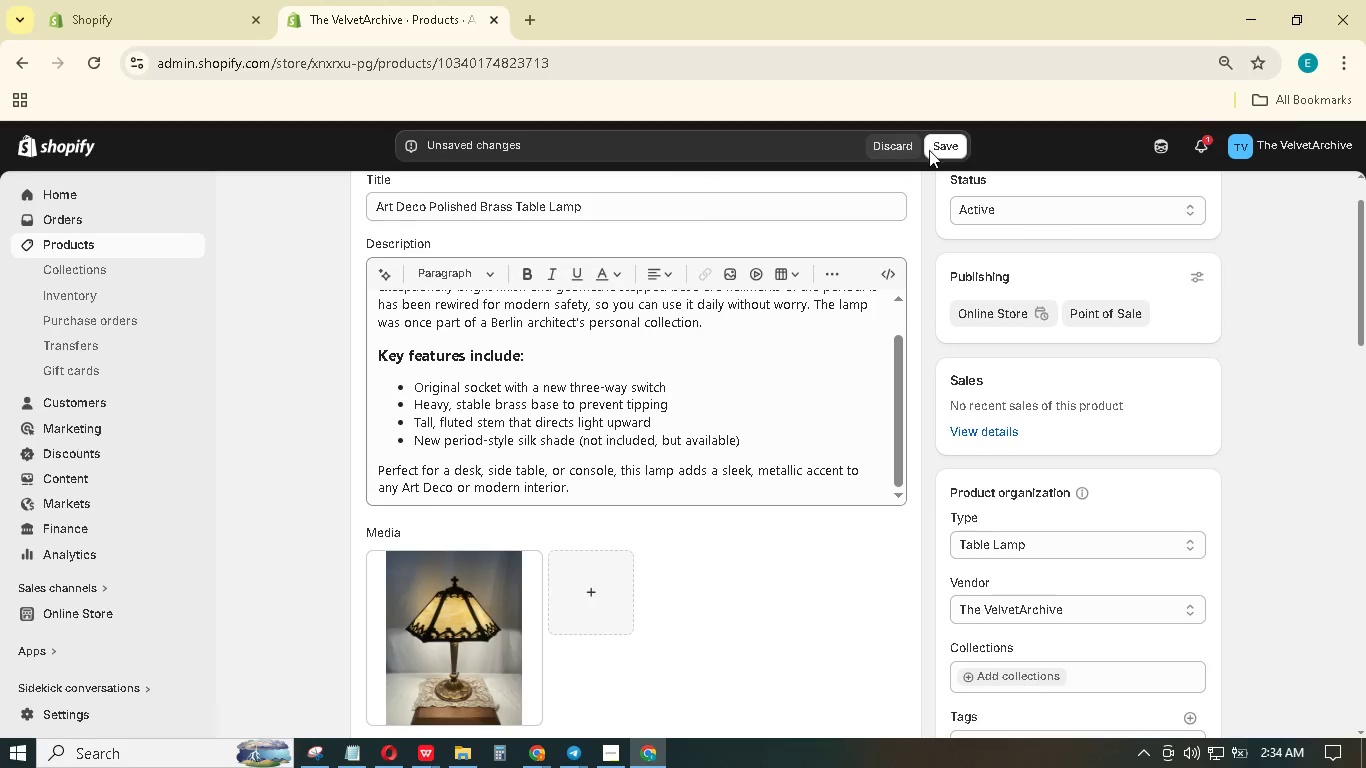 
scroll: coordinate [928, 347], scroll_direction: down, amount: 11.0
 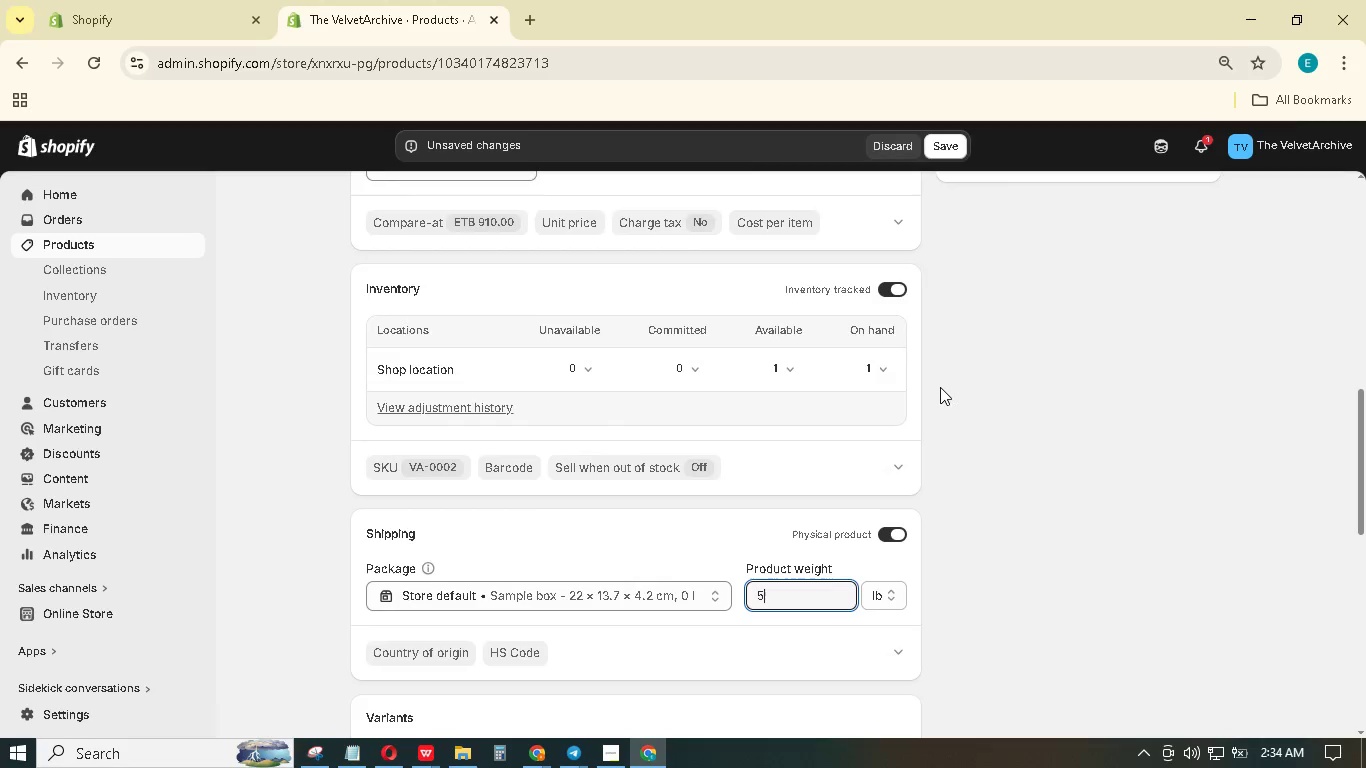 
scroll: coordinate [910, 320], scroll_direction: up, amount: 12.0
 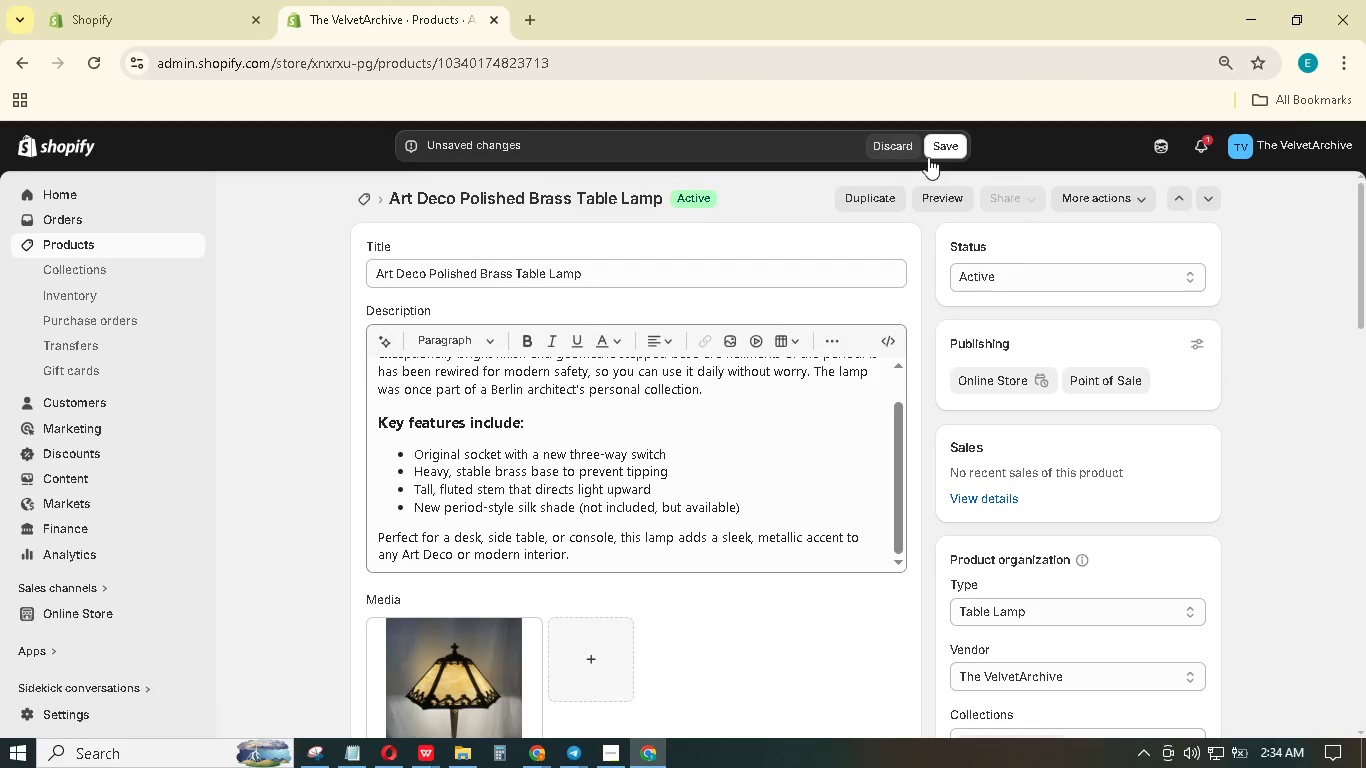 
left_click([928, 154])
 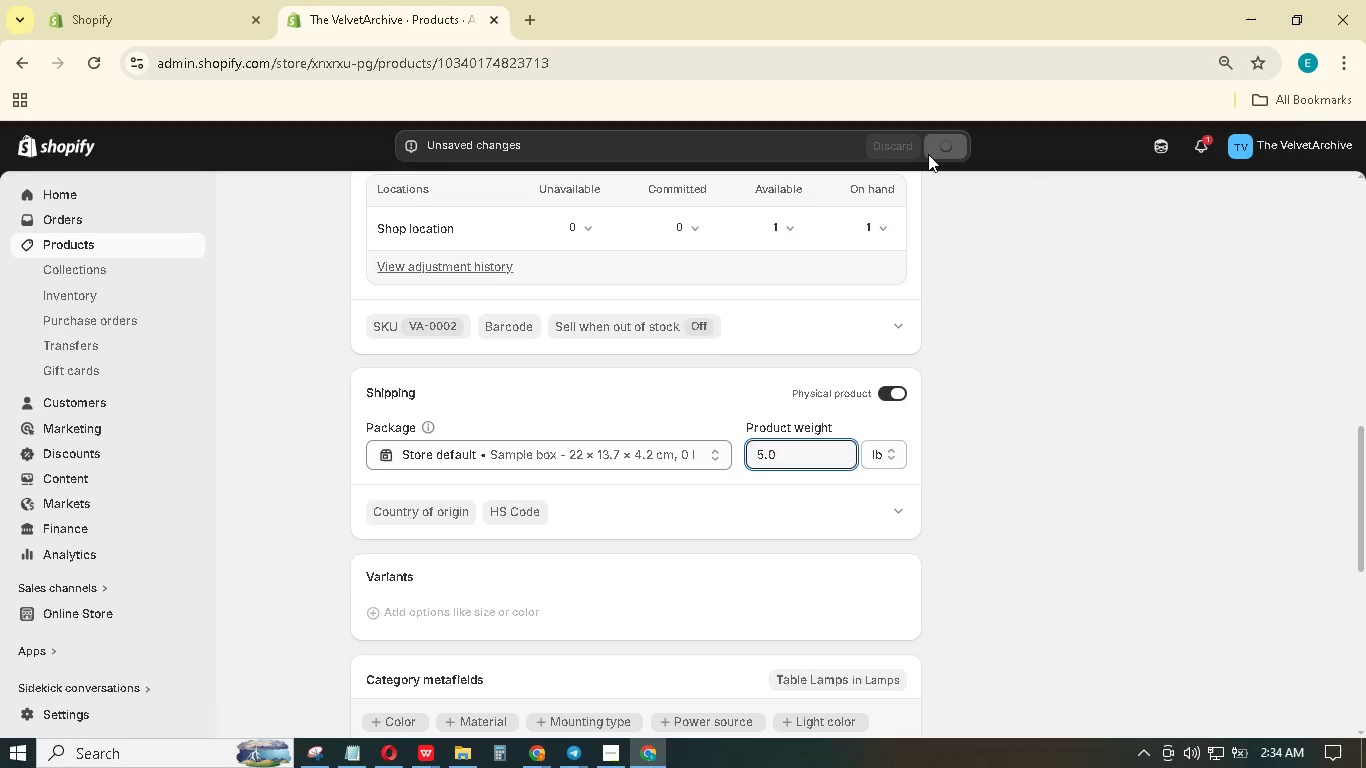 
wait(9.98)
 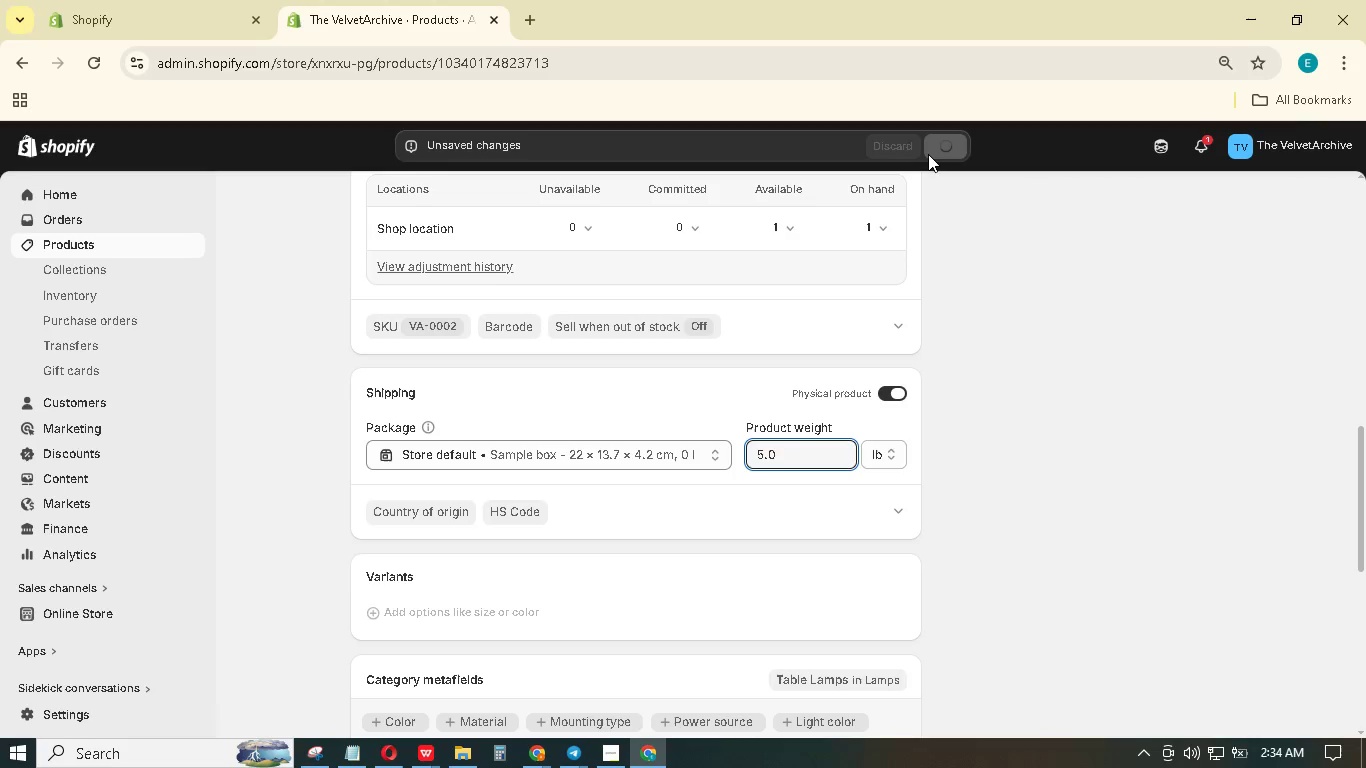 
scroll: coordinate [985, 298], scroll_direction: down, amount: 17.0
 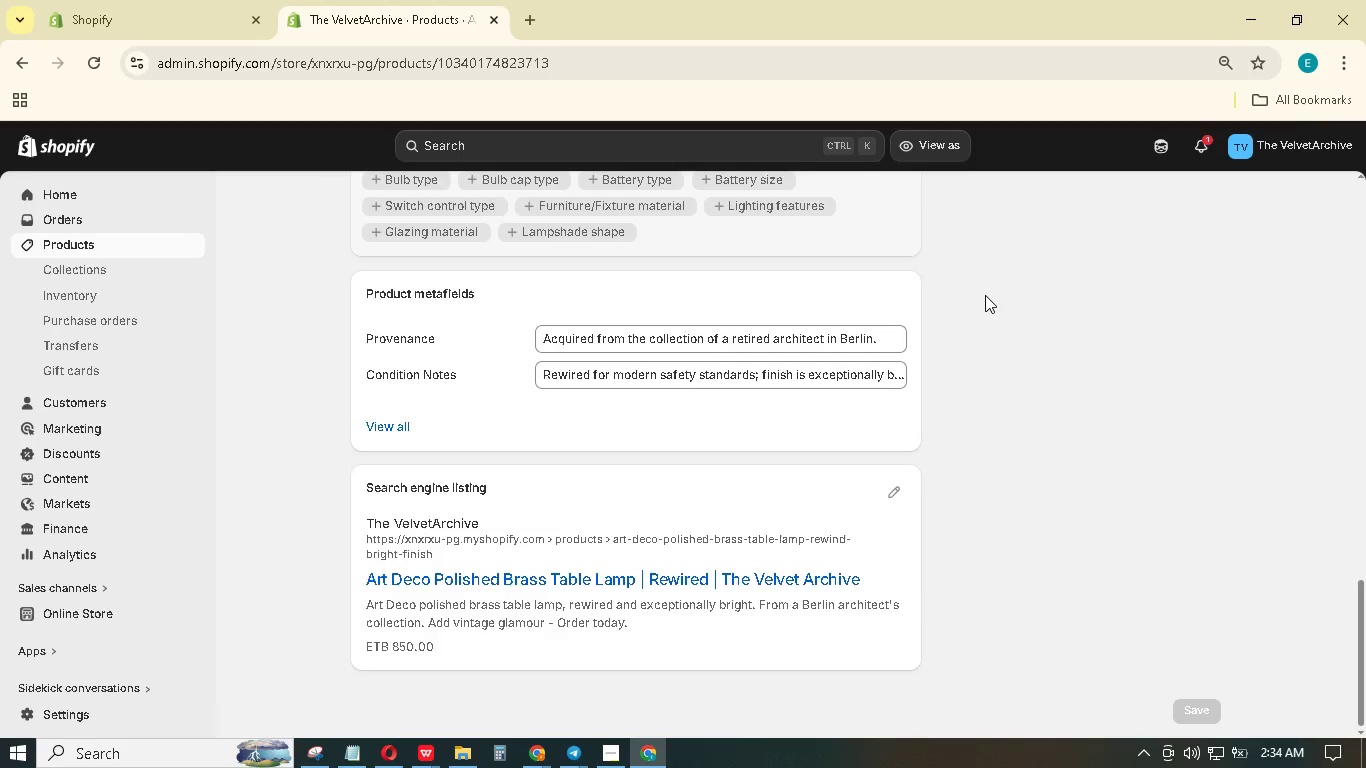 
scroll: coordinate [985, 286], scroll_direction: up, amount: 29.0
 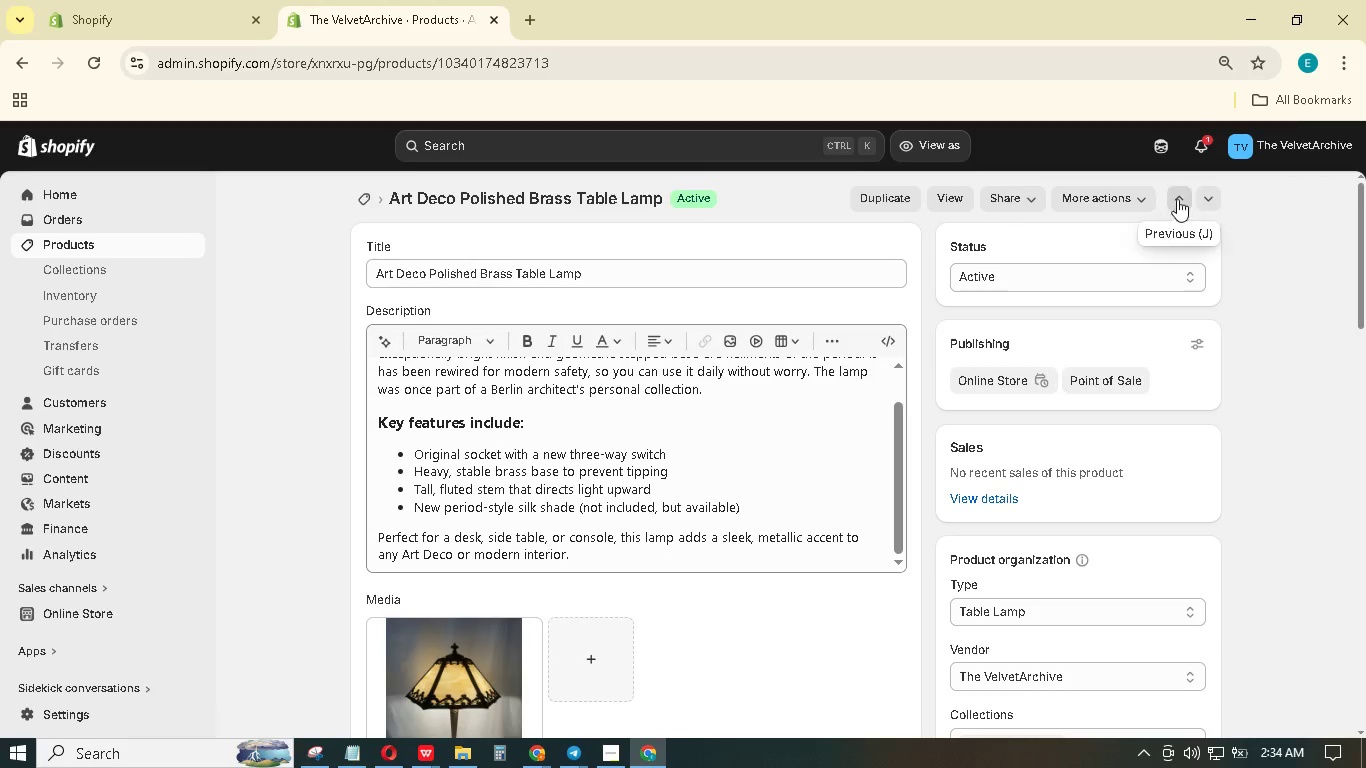 
left_click([1182, 196])
 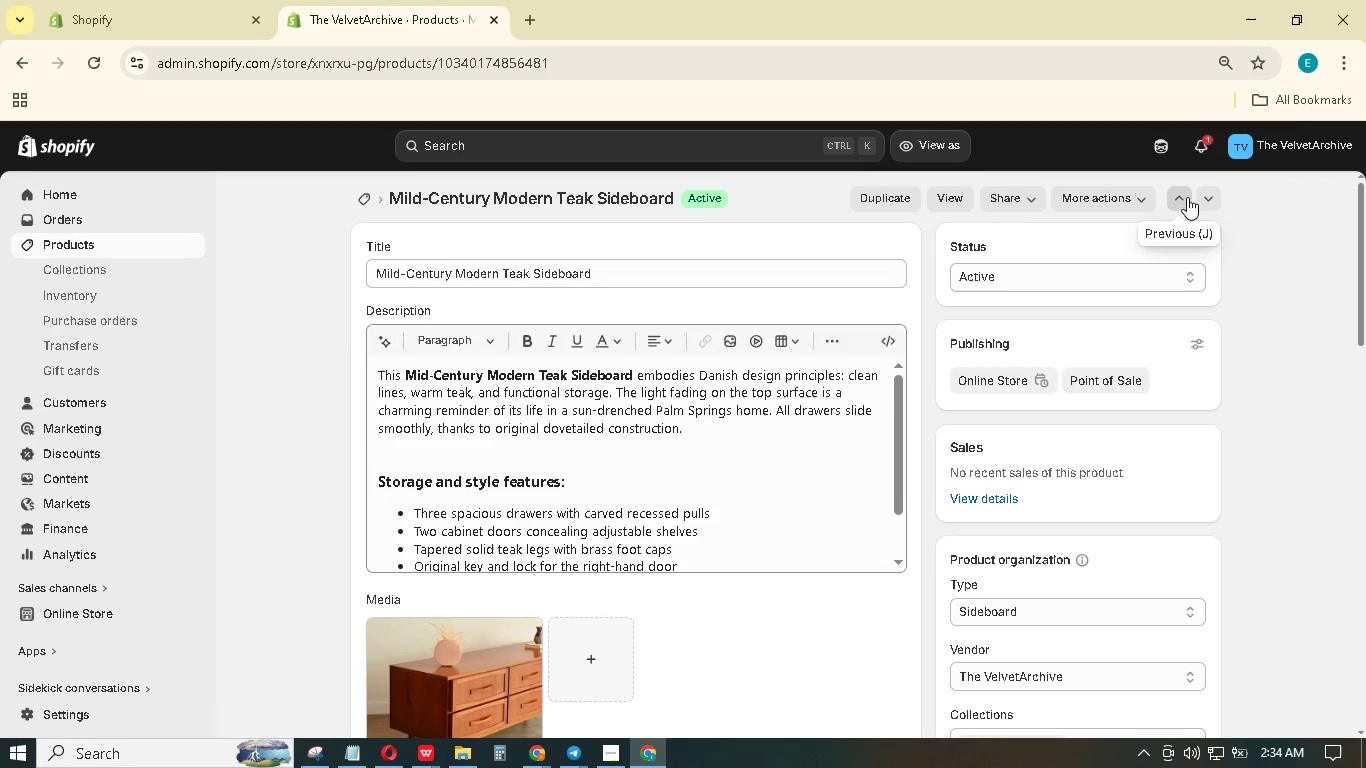 
wait(7.81)
 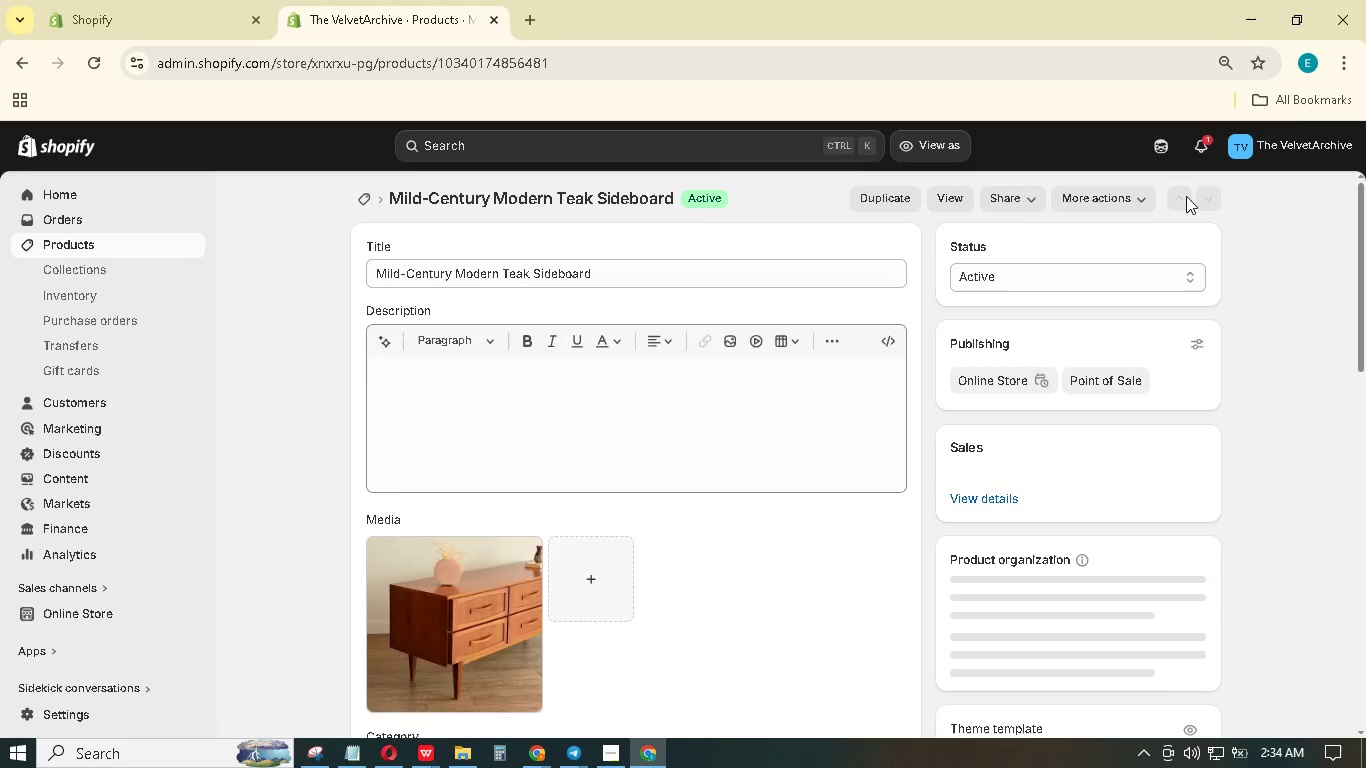 
scroll: coordinate [768, 472], scroll_direction: down, amount: 15.0
 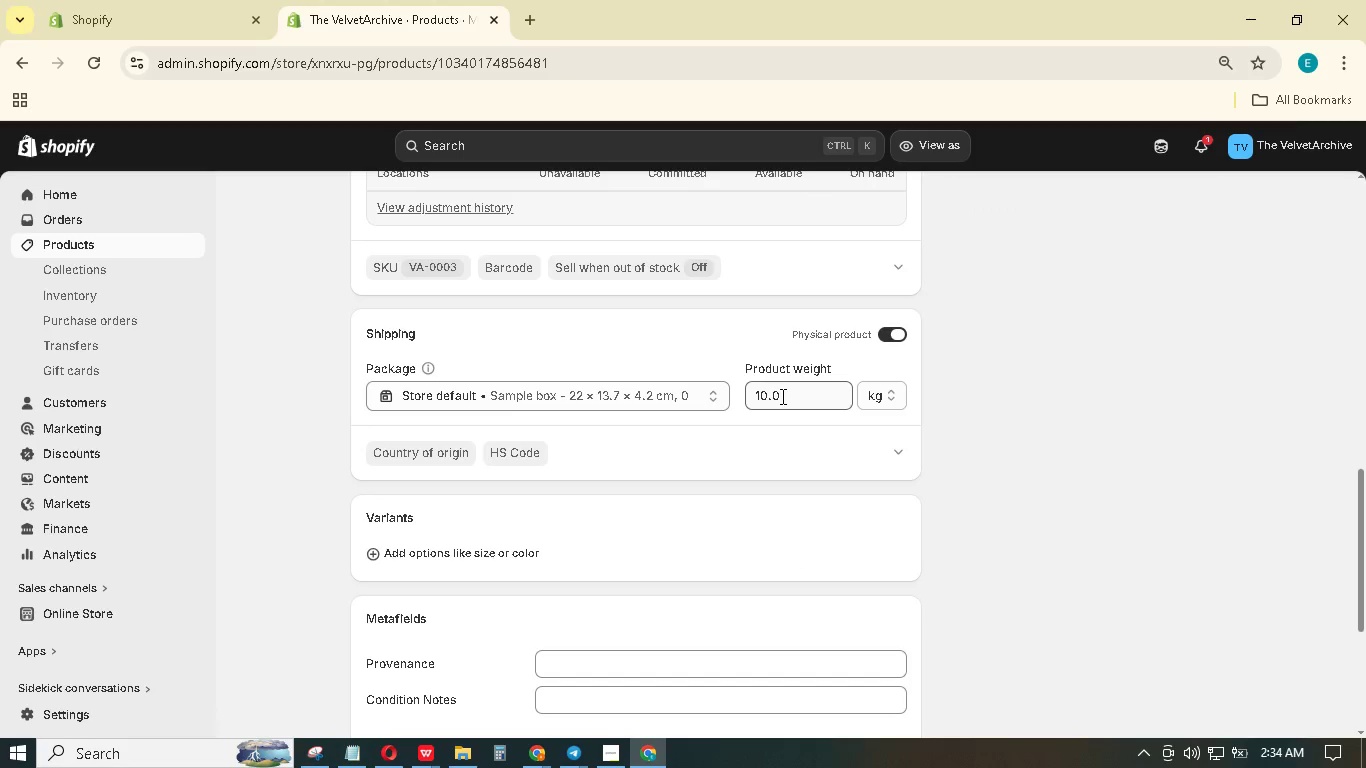 
left_click_drag(start_coordinate=[782, 396], to_coordinate=[757, 394])
 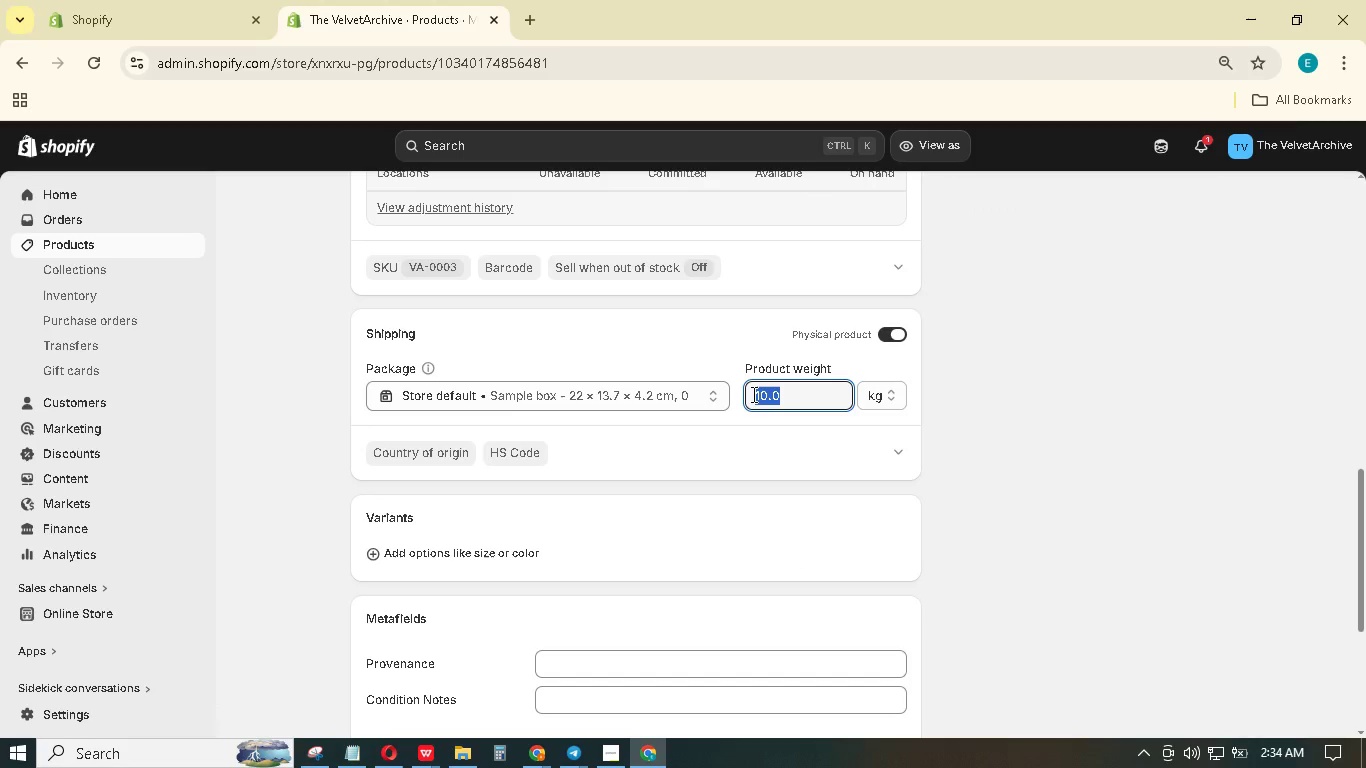 
key(Numpad2)
 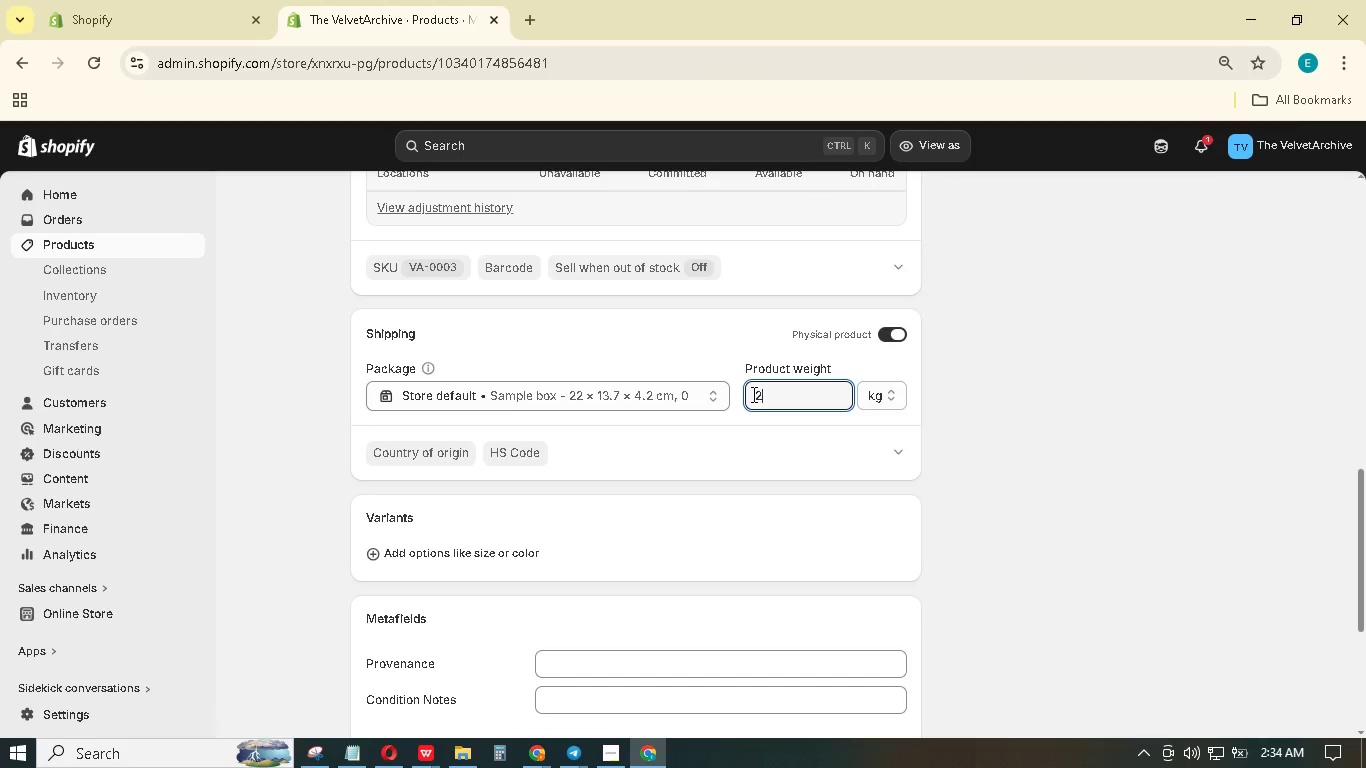 
key(Numpad3)
 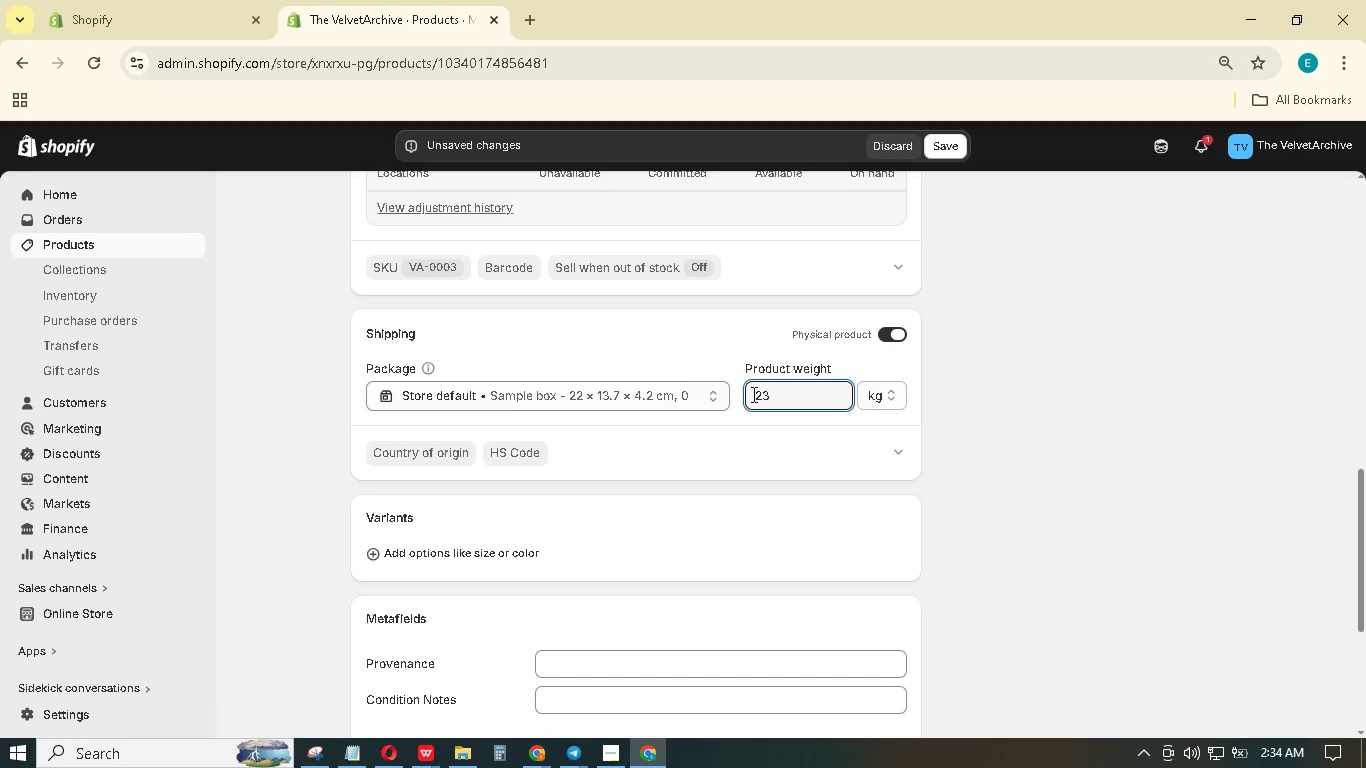 
key(Backspace)
 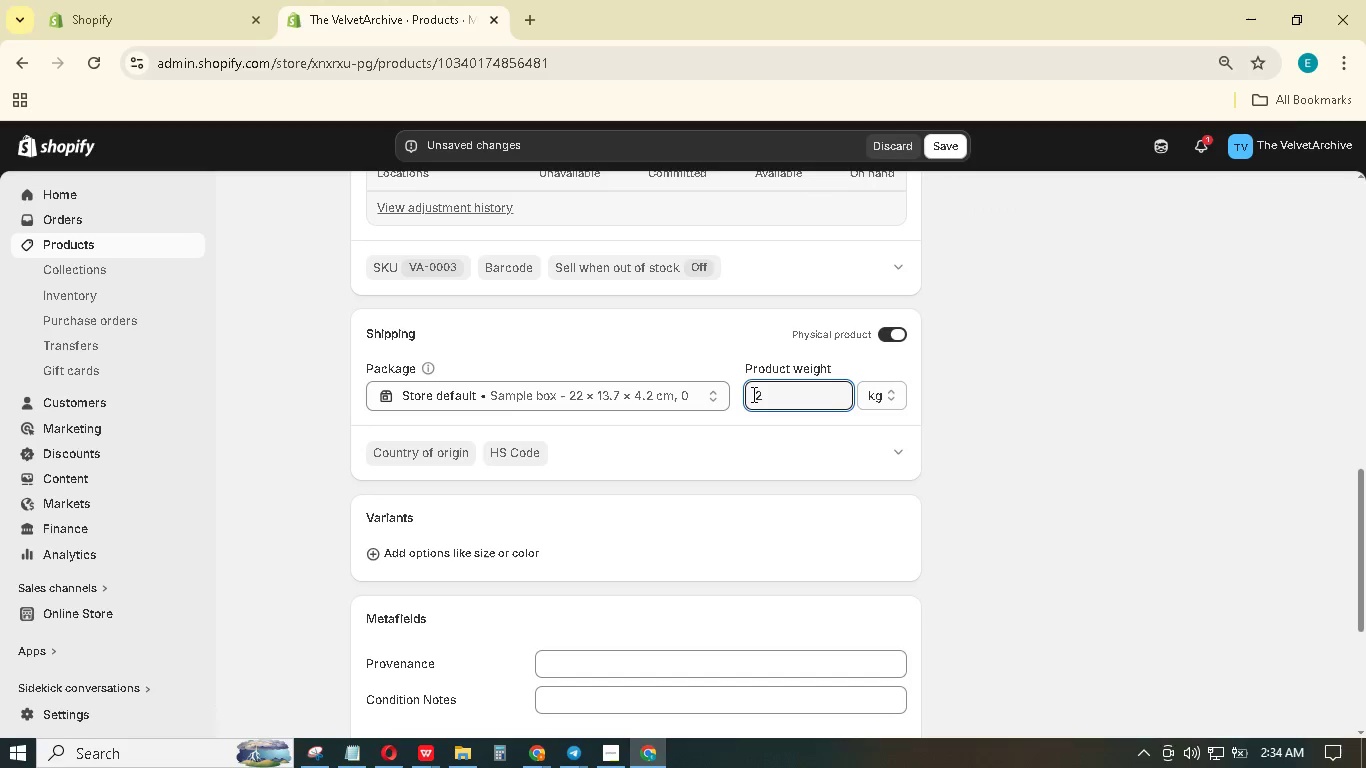 
key(Numpad0)
 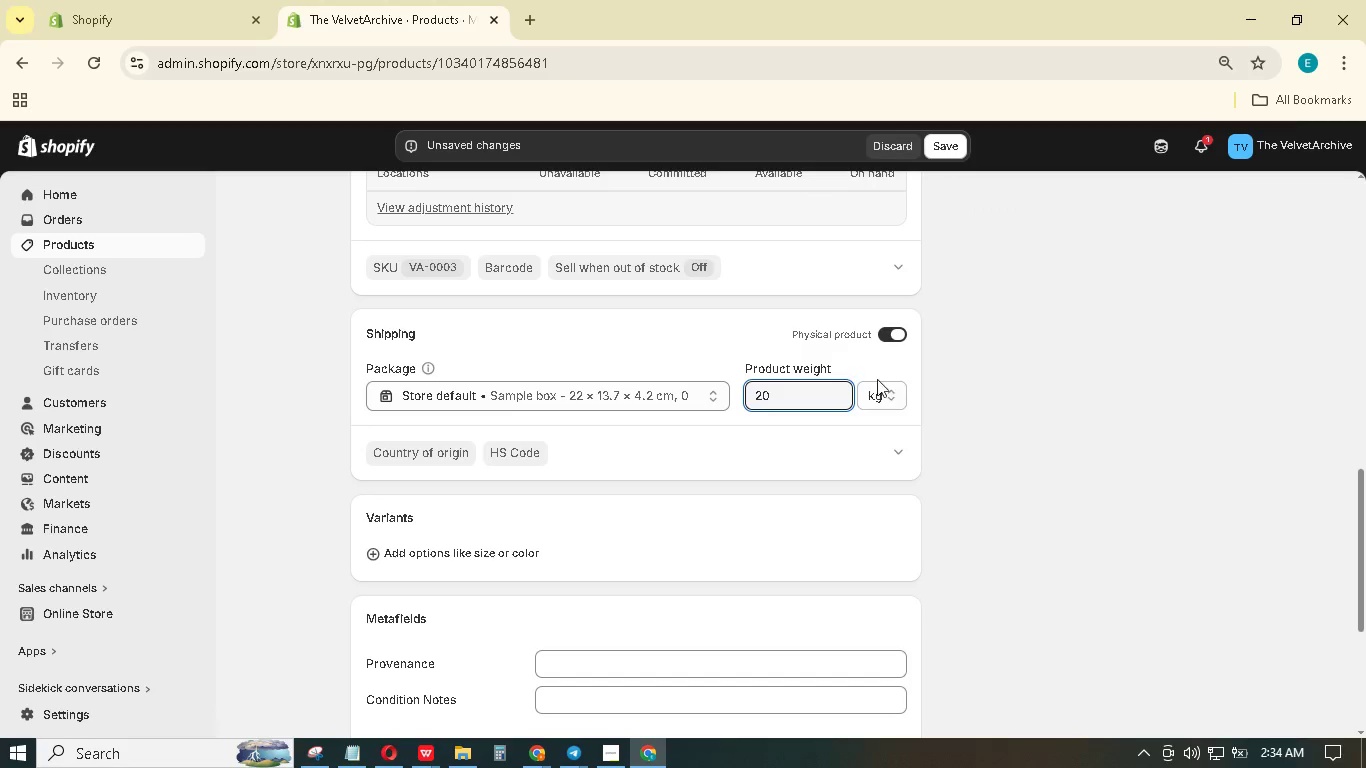 
left_click([884, 398])
 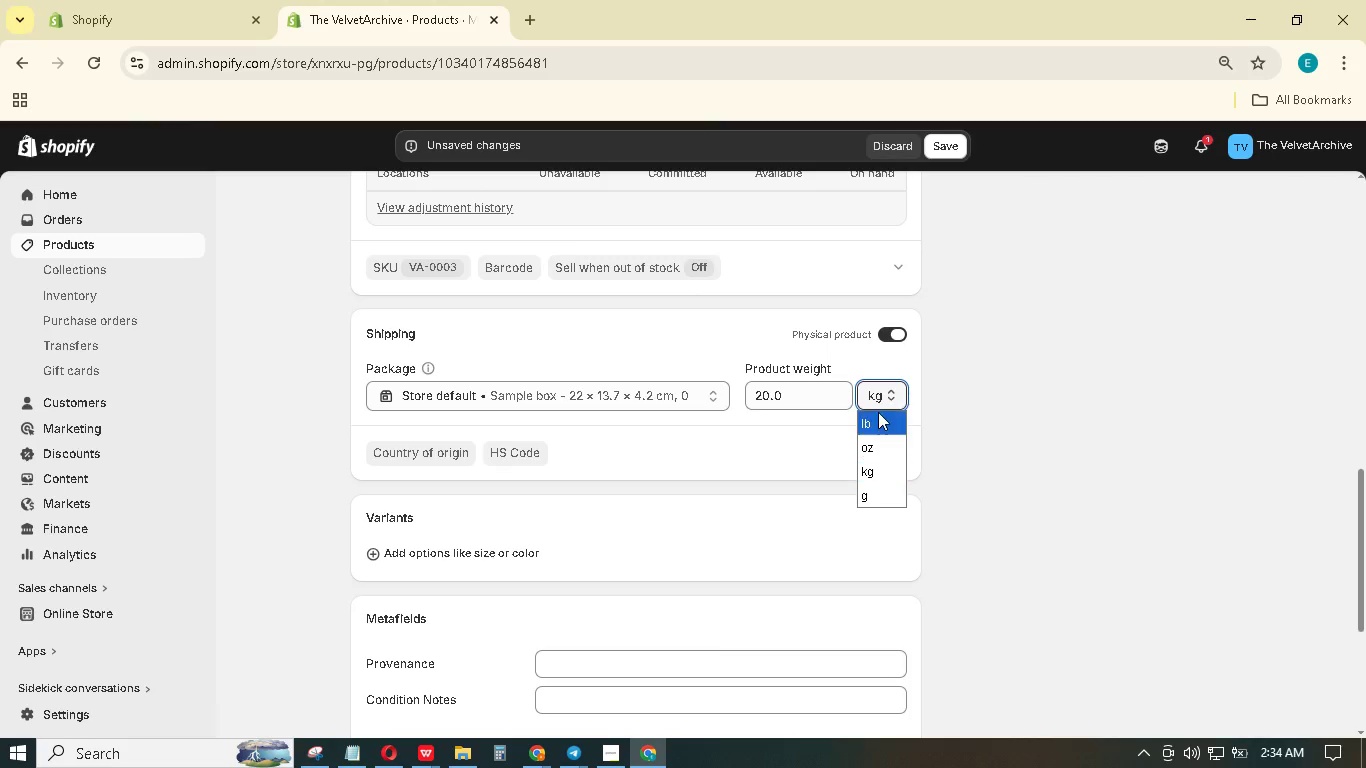 
left_click([877, 415])
 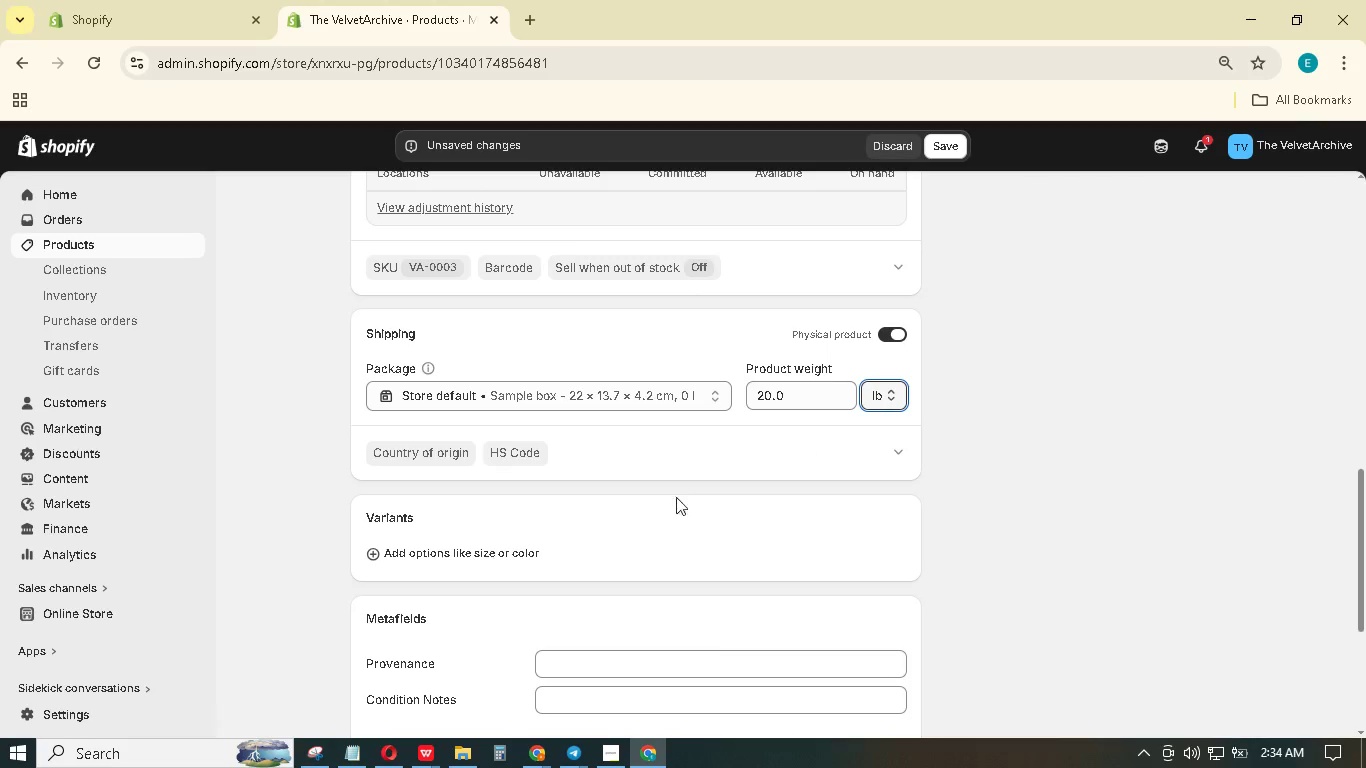 
scroll: coordinate [655, 525], scroll_direction: down, amount: 5.0
 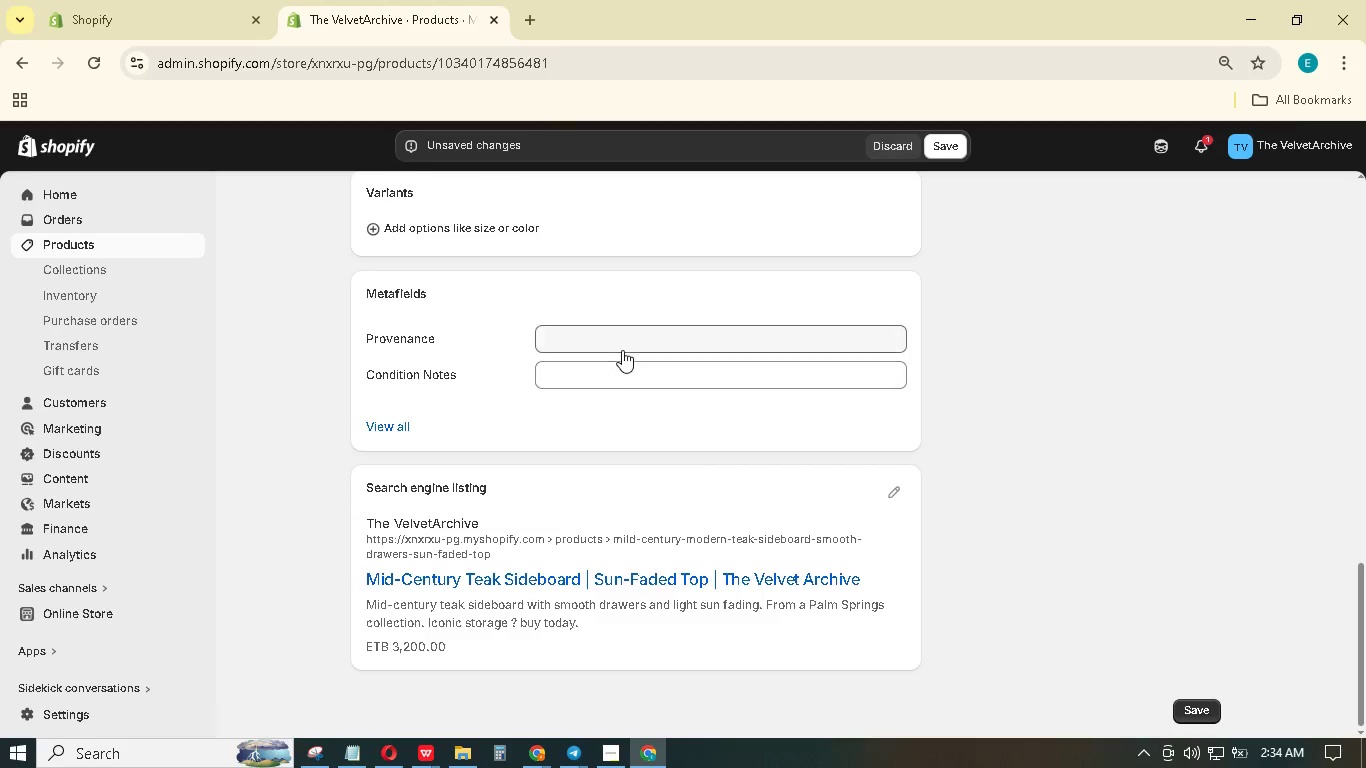 
left_click([630, 342])
 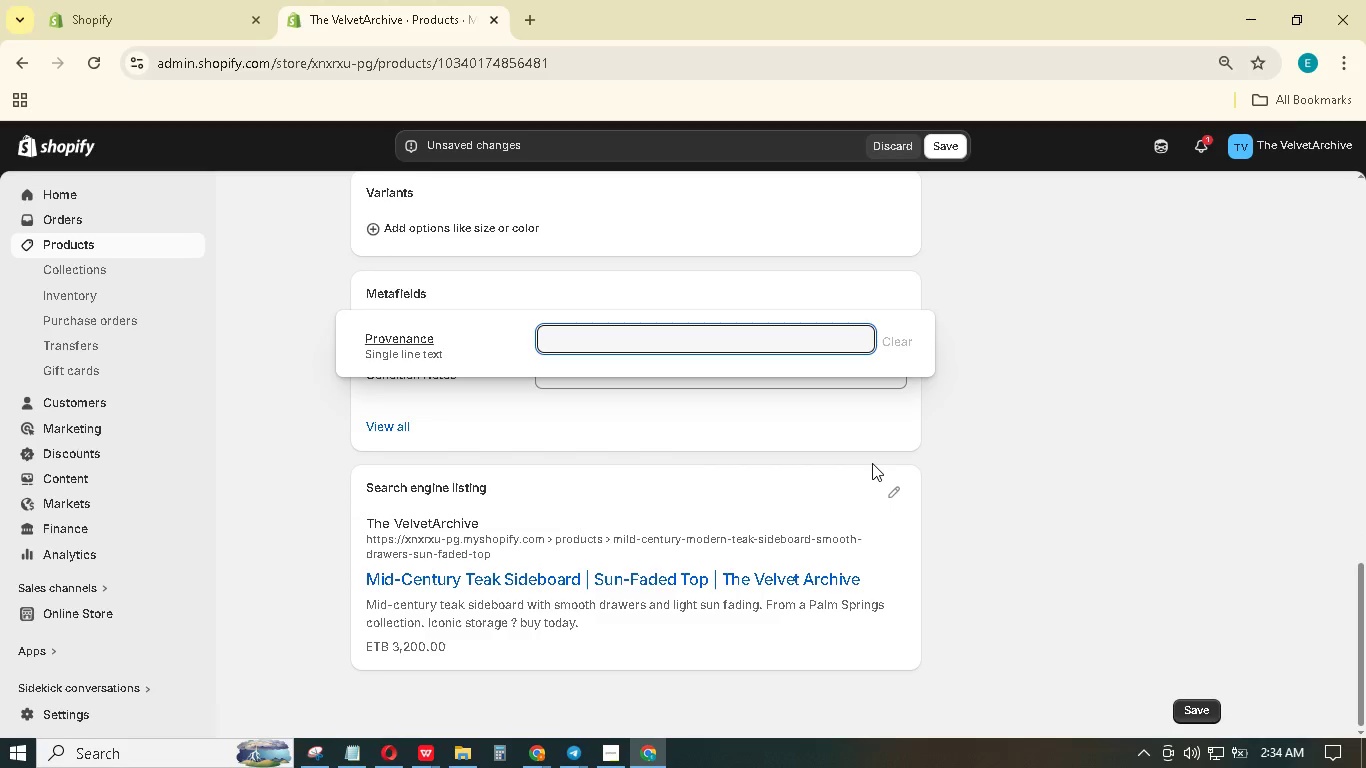 
type(Pat of a curated mid-centuy)
 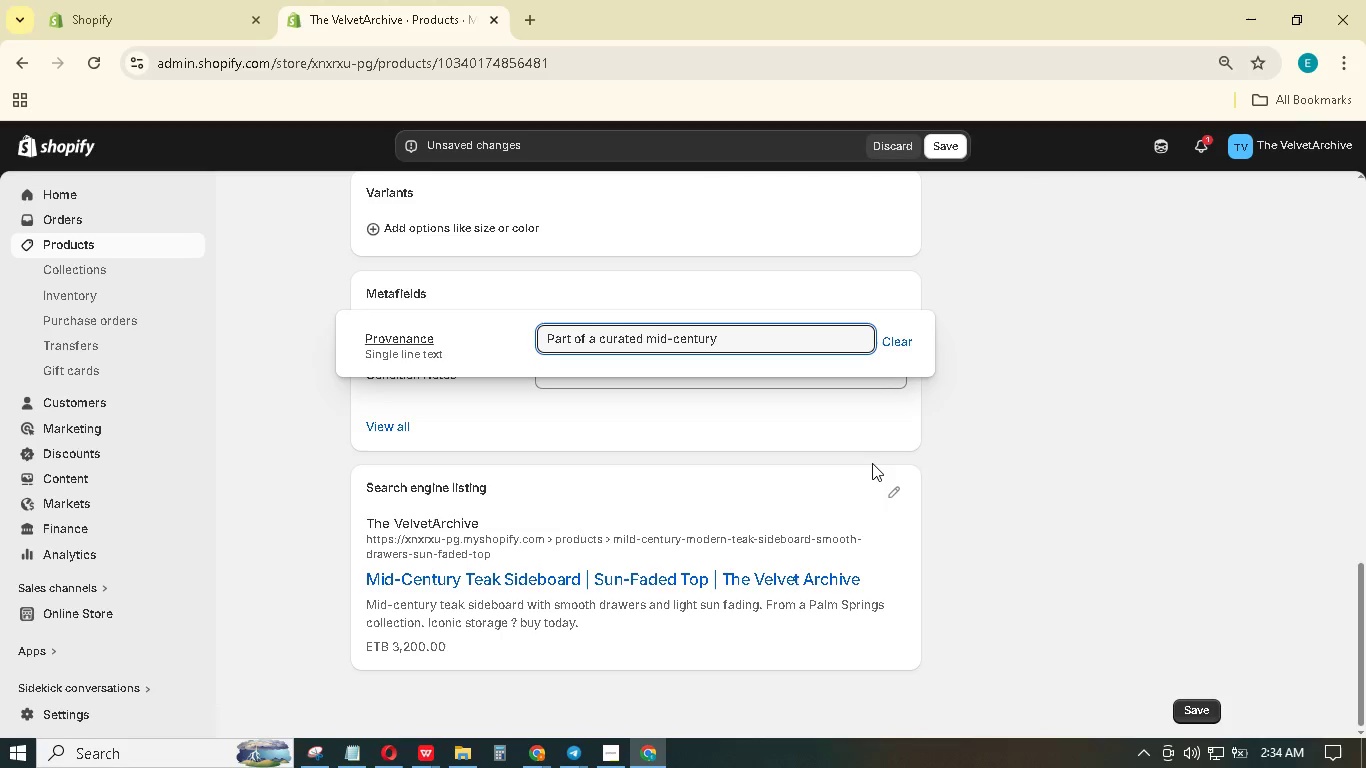 
hold_key(key=R, duration=0.34)
 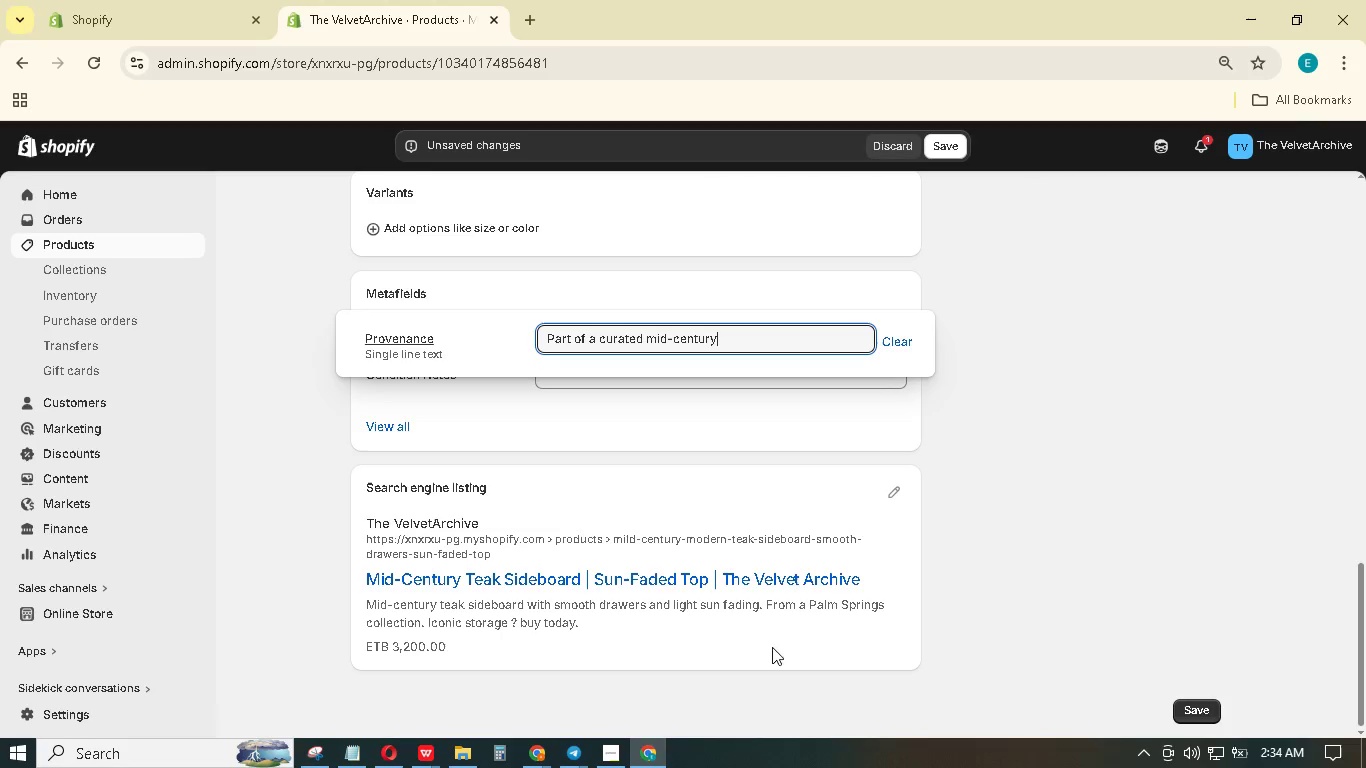 
type( collection in palm)
key(Backspace)
key(Backspace)
key(Backspace)
key(Backspace)
type(P)
 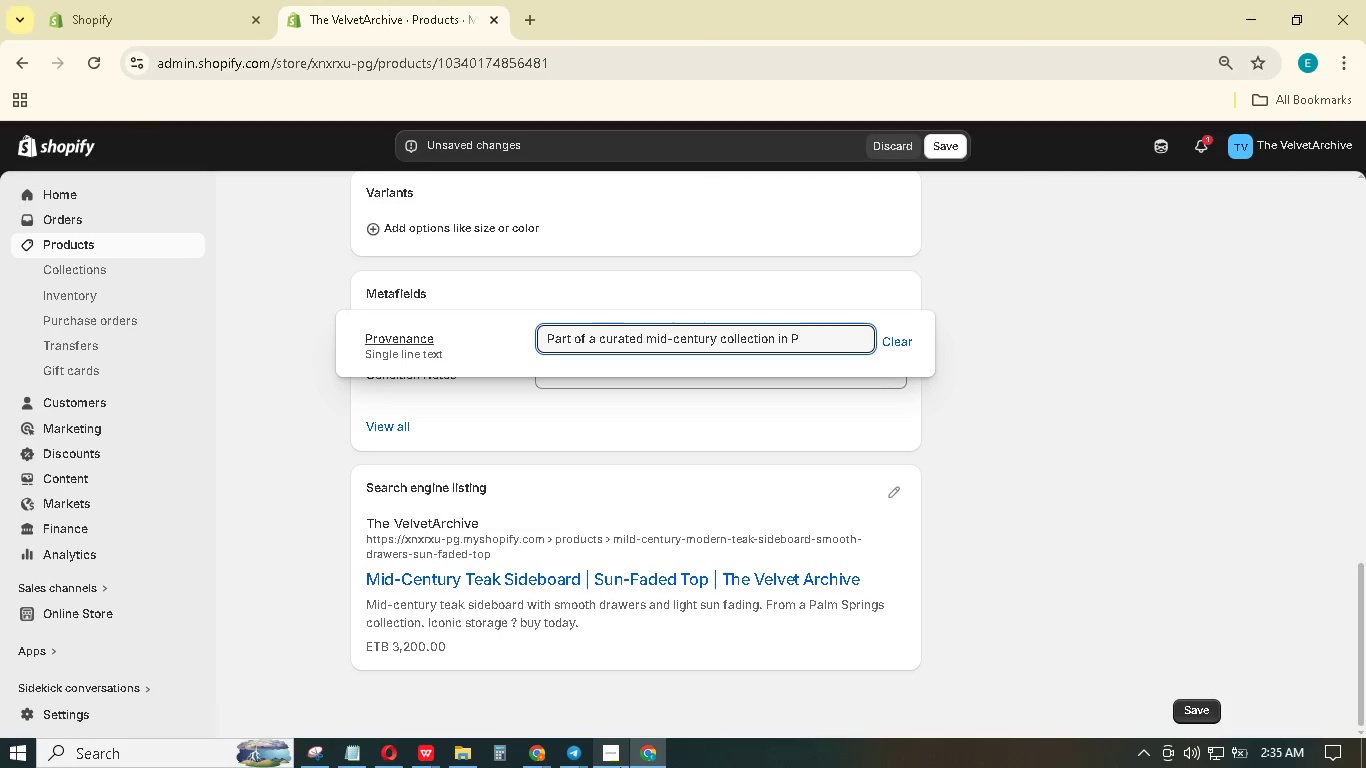 
wait(5.19)
 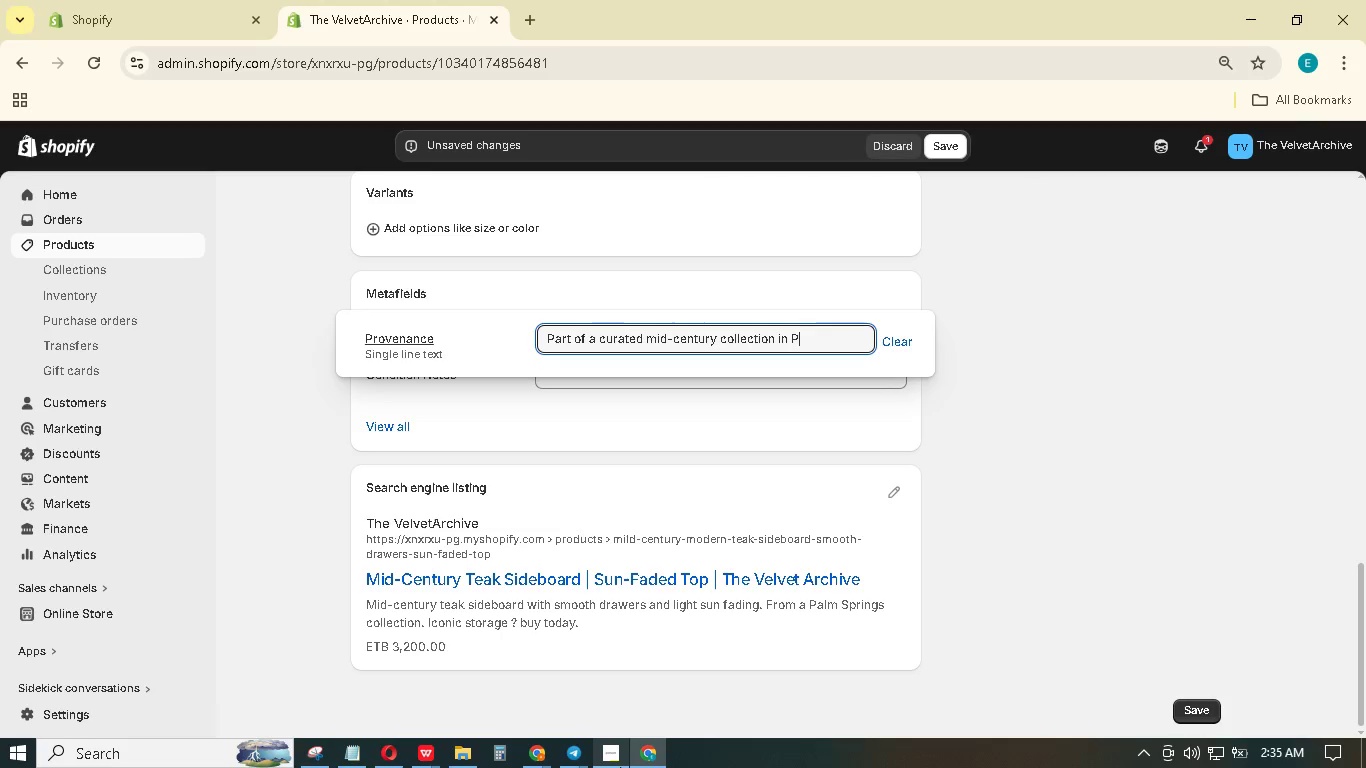 
type(alm Springs.)
 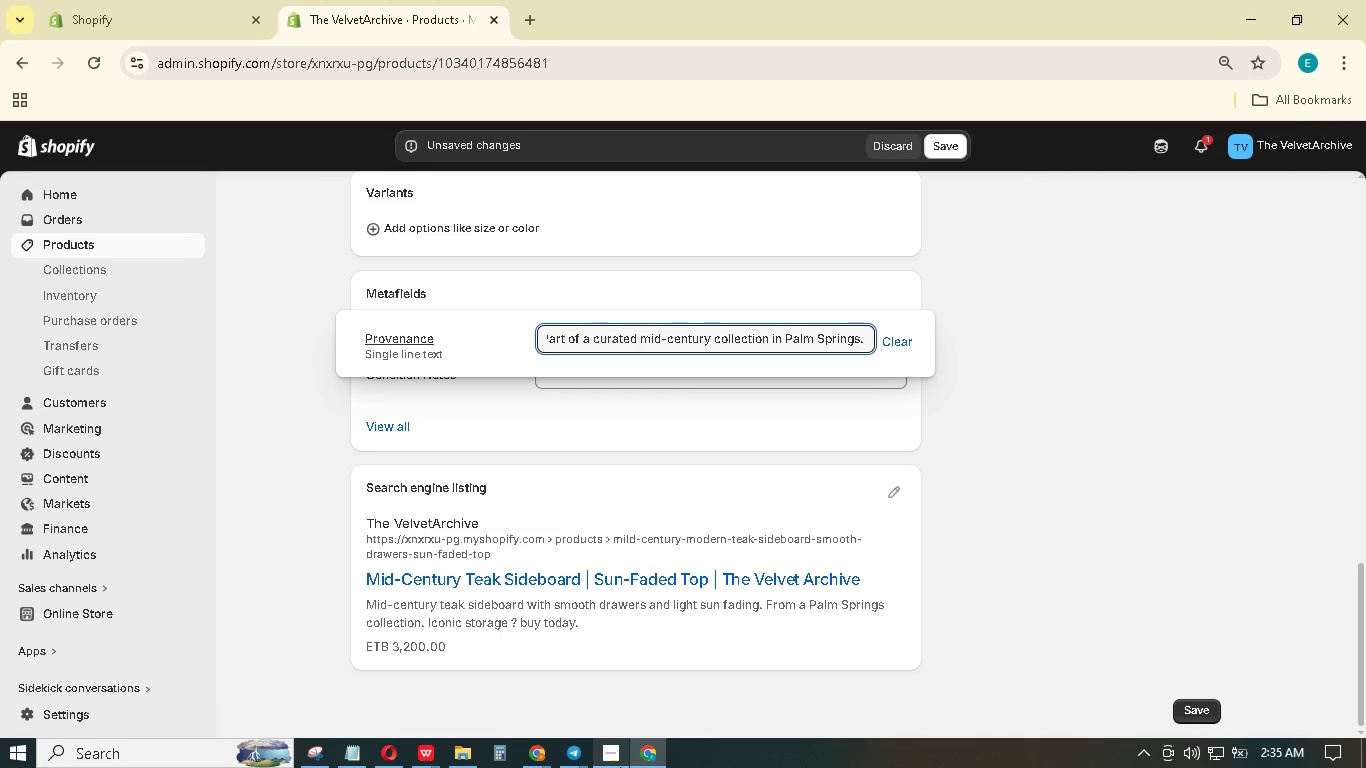 
left_click([751, 383])
 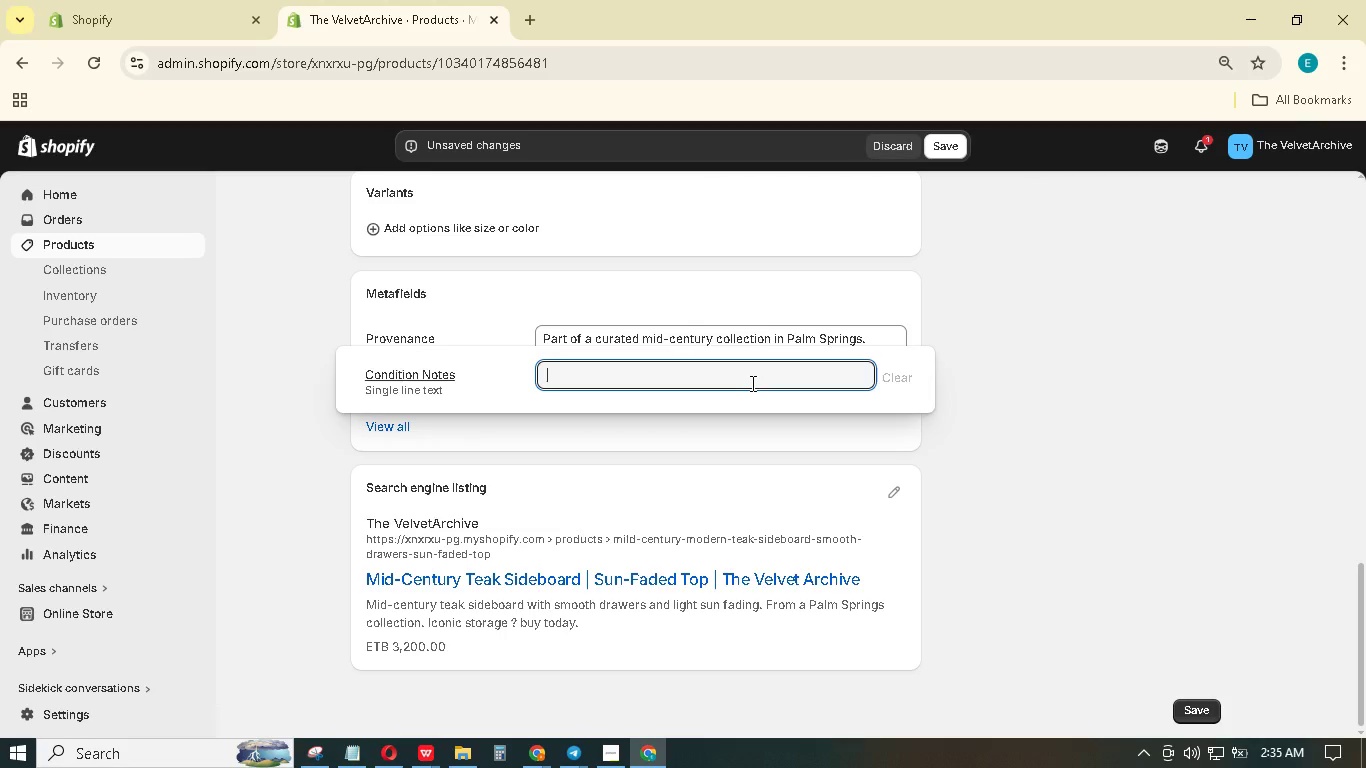 
type(Light fading on the tp surface due to sun exposure; drawers slide smoothly.)
 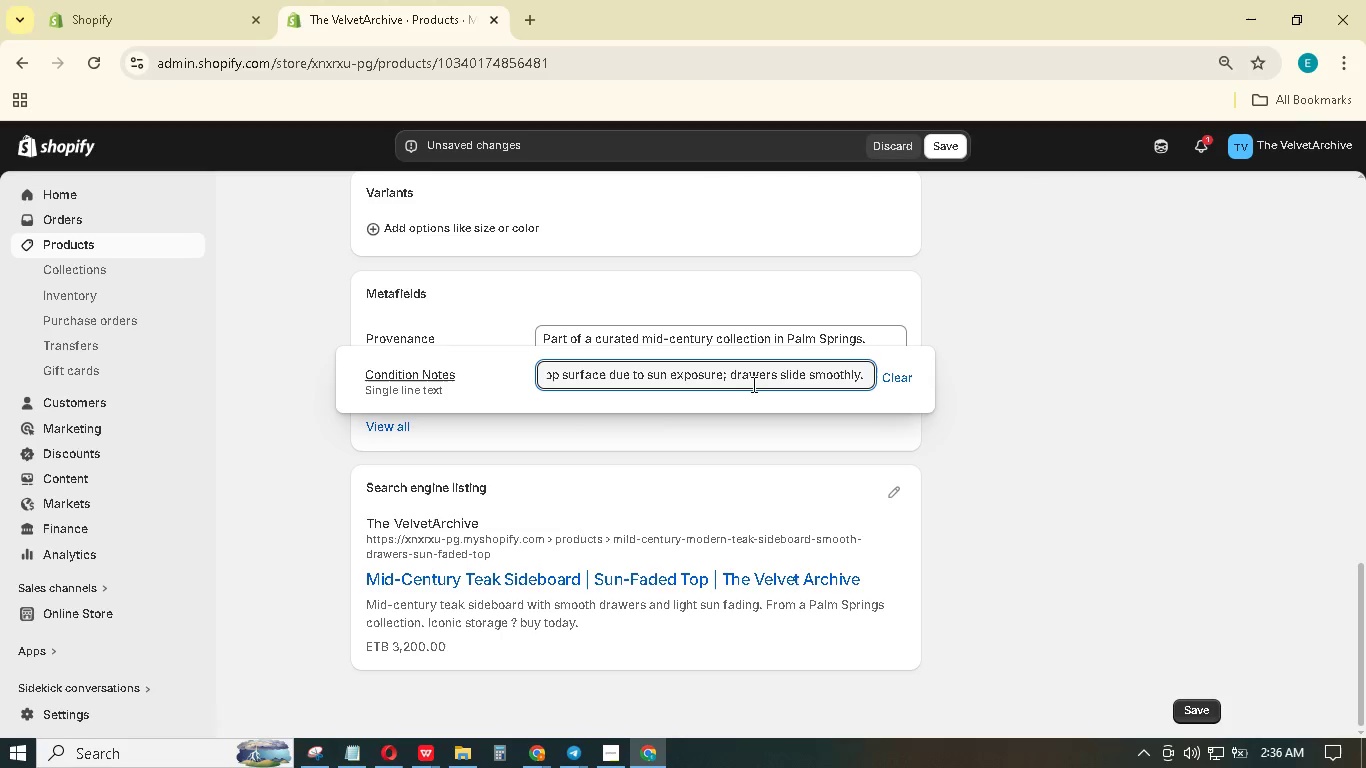 
scroll: coordinate [941, 416], scroll_direction: up, amount: 25.0
 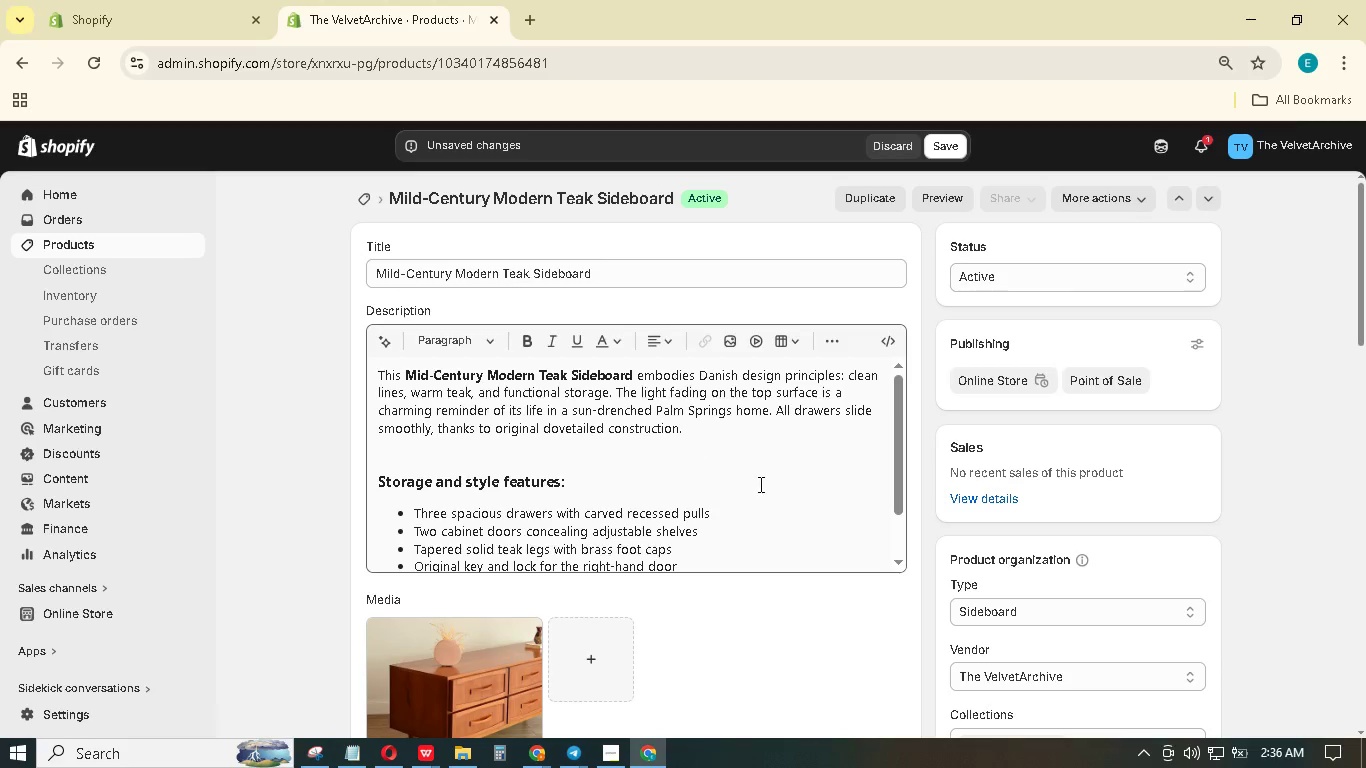 
scroll: coordinate [759, 484], scroll_direction: down, amount: 3.0
 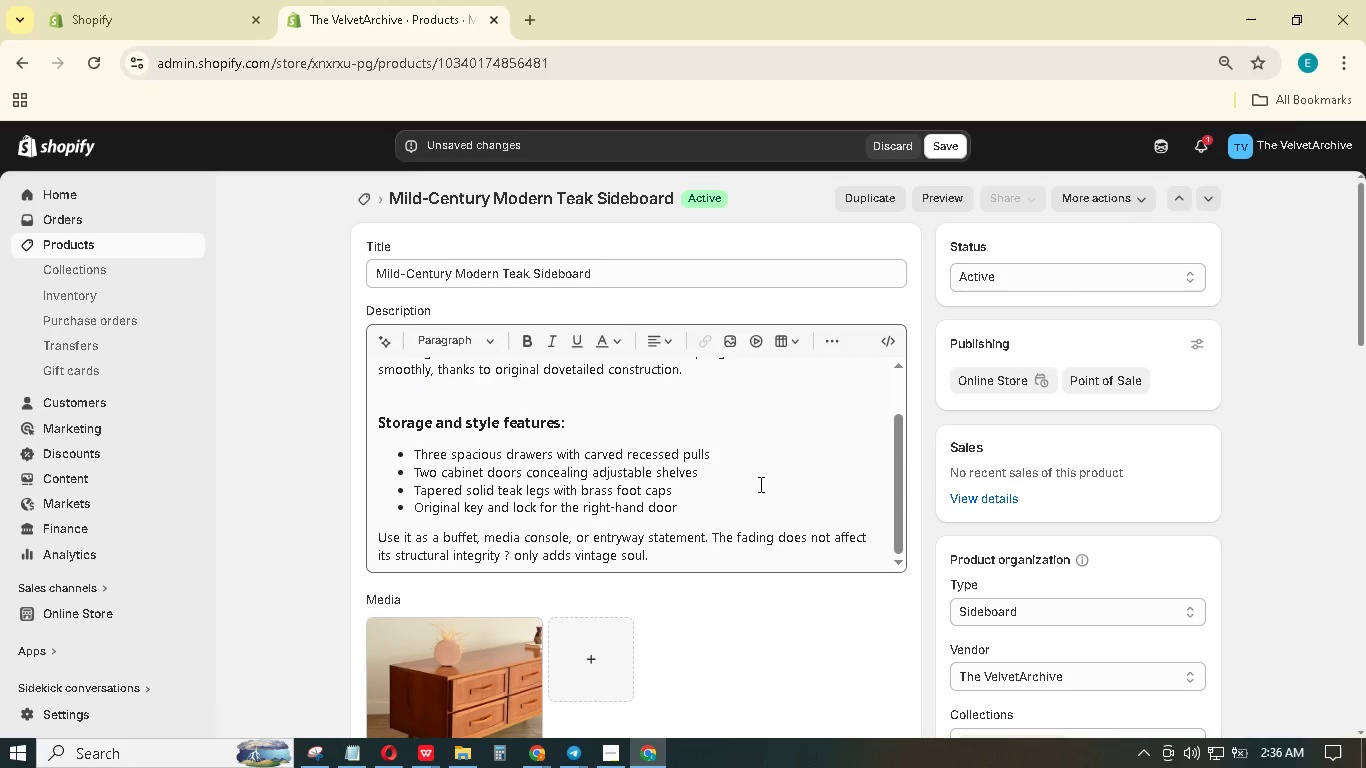 
wait(9.11)
 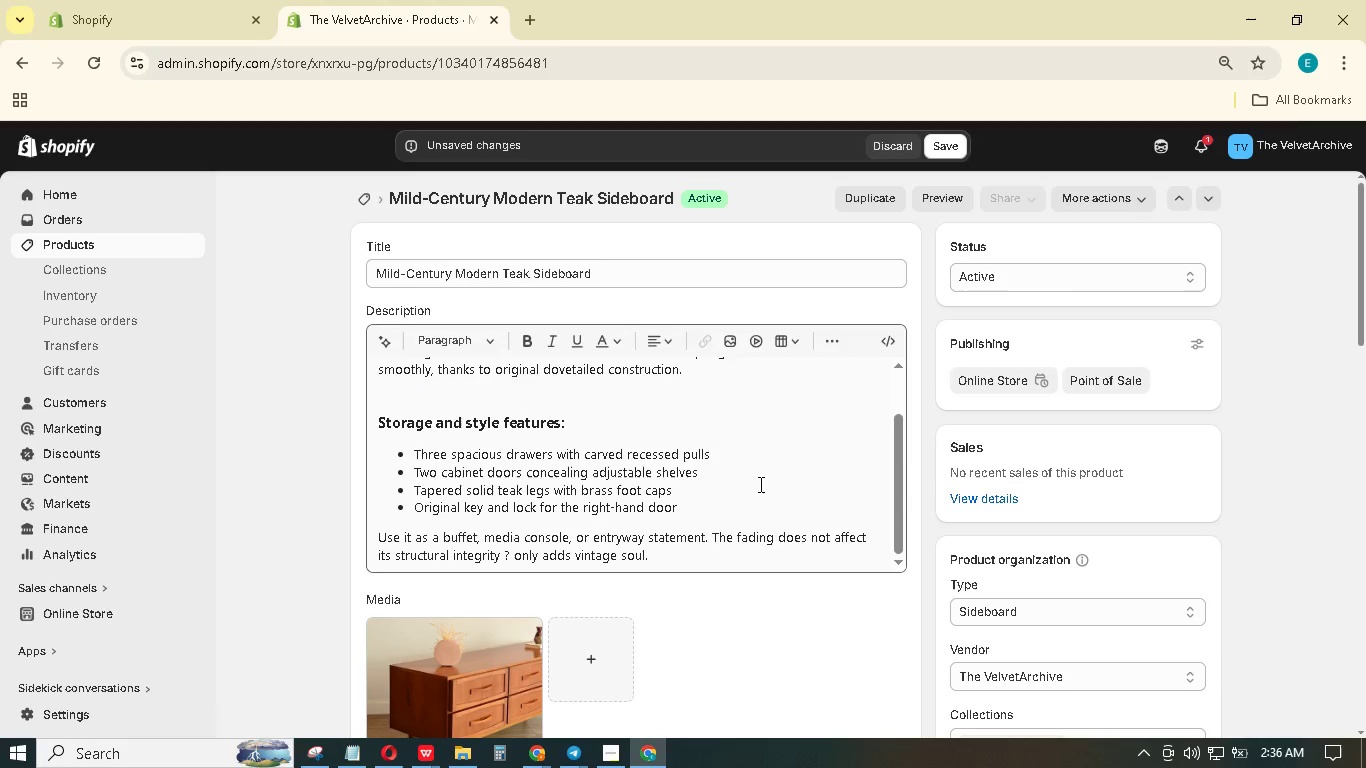 
double_click([511, 550])
 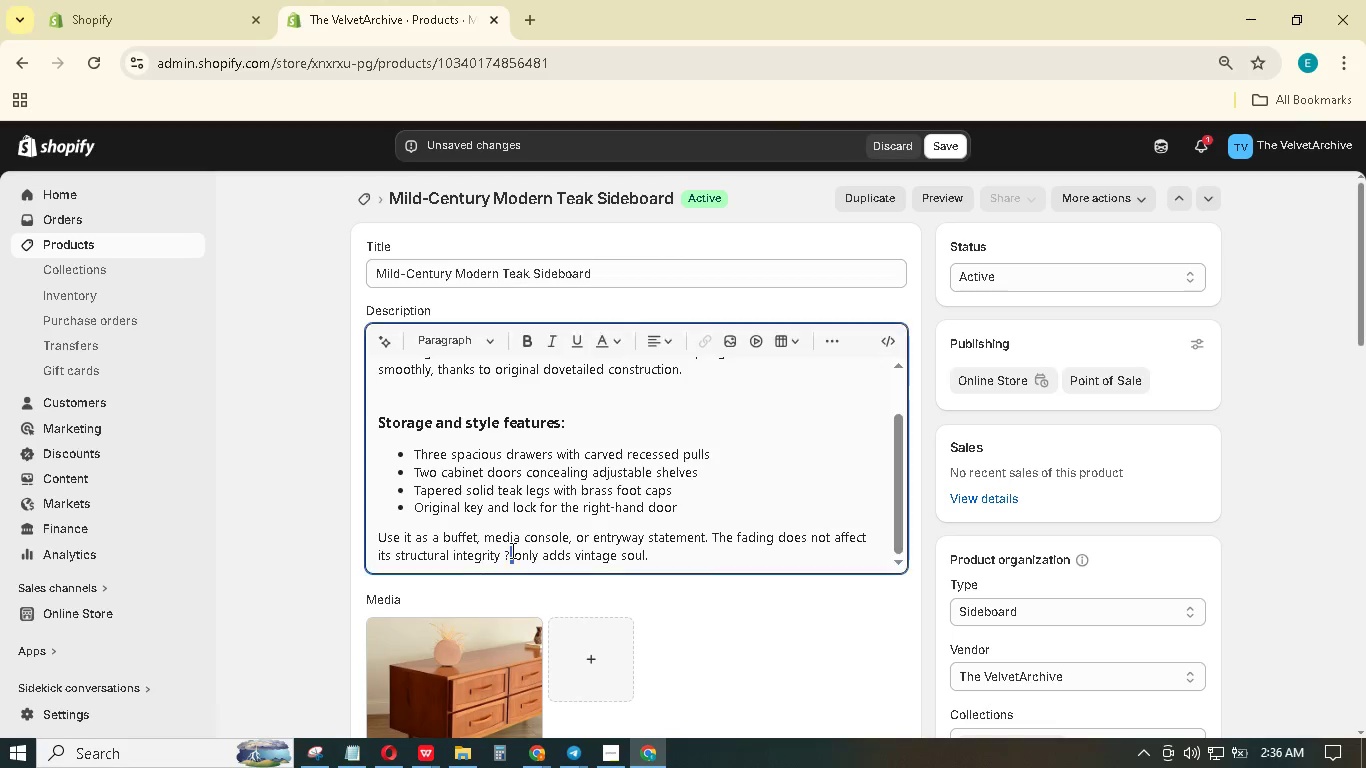 
triple_click([511, 550])
 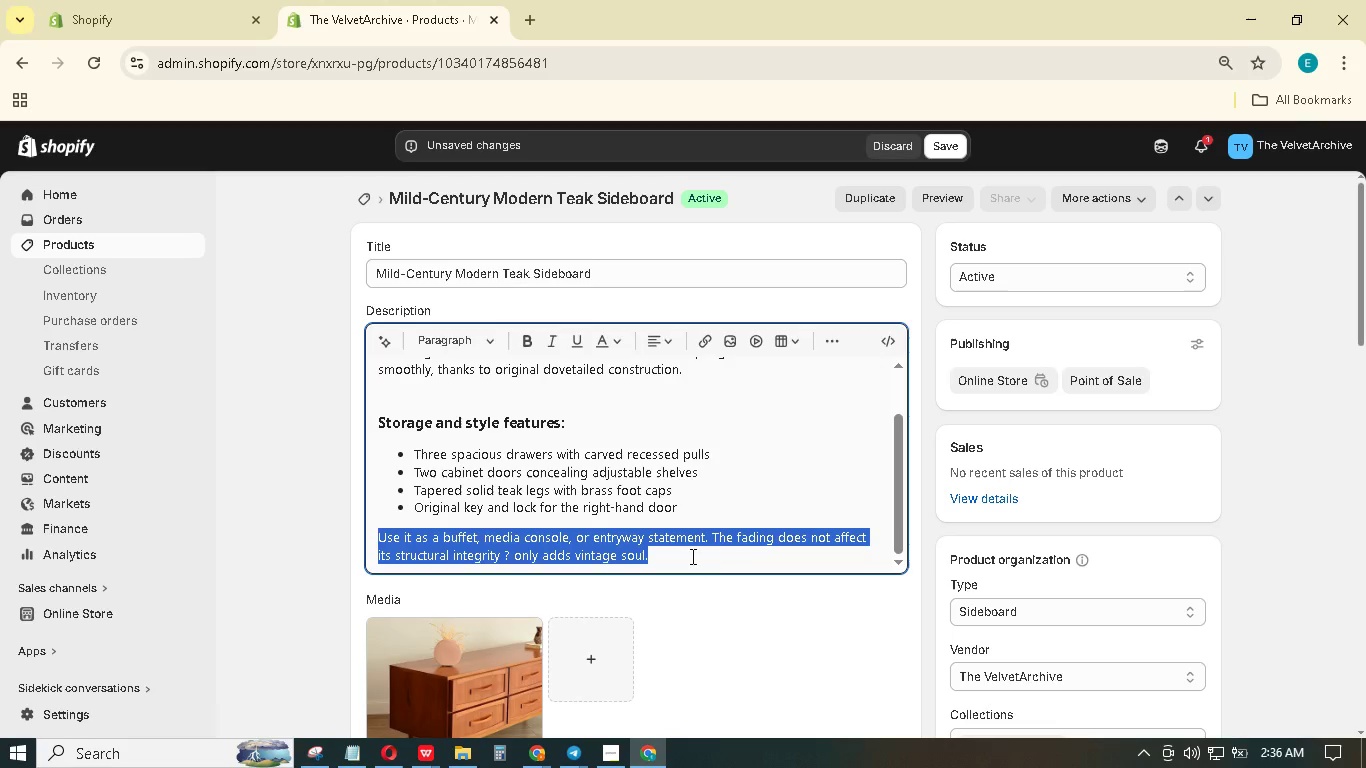 
left_click([722, 560])
 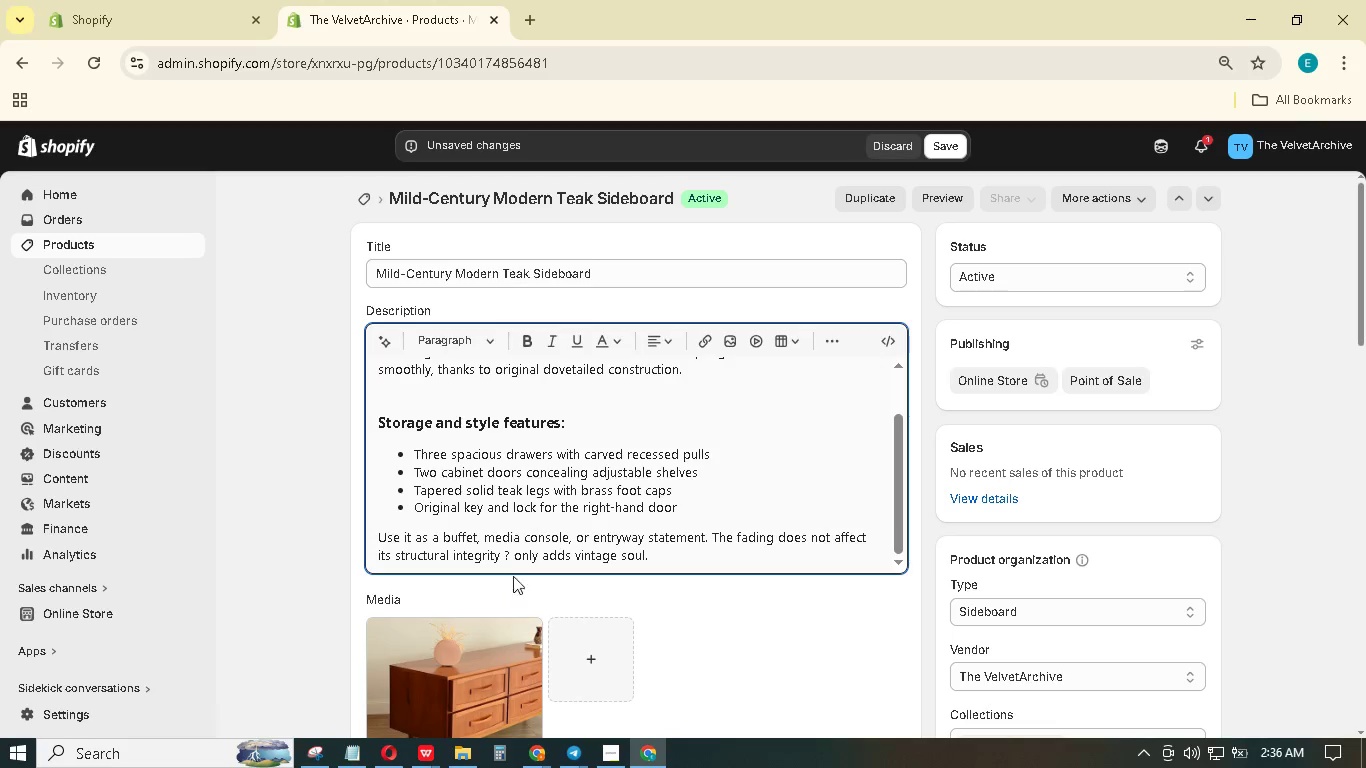 
left_click([510, 553])
 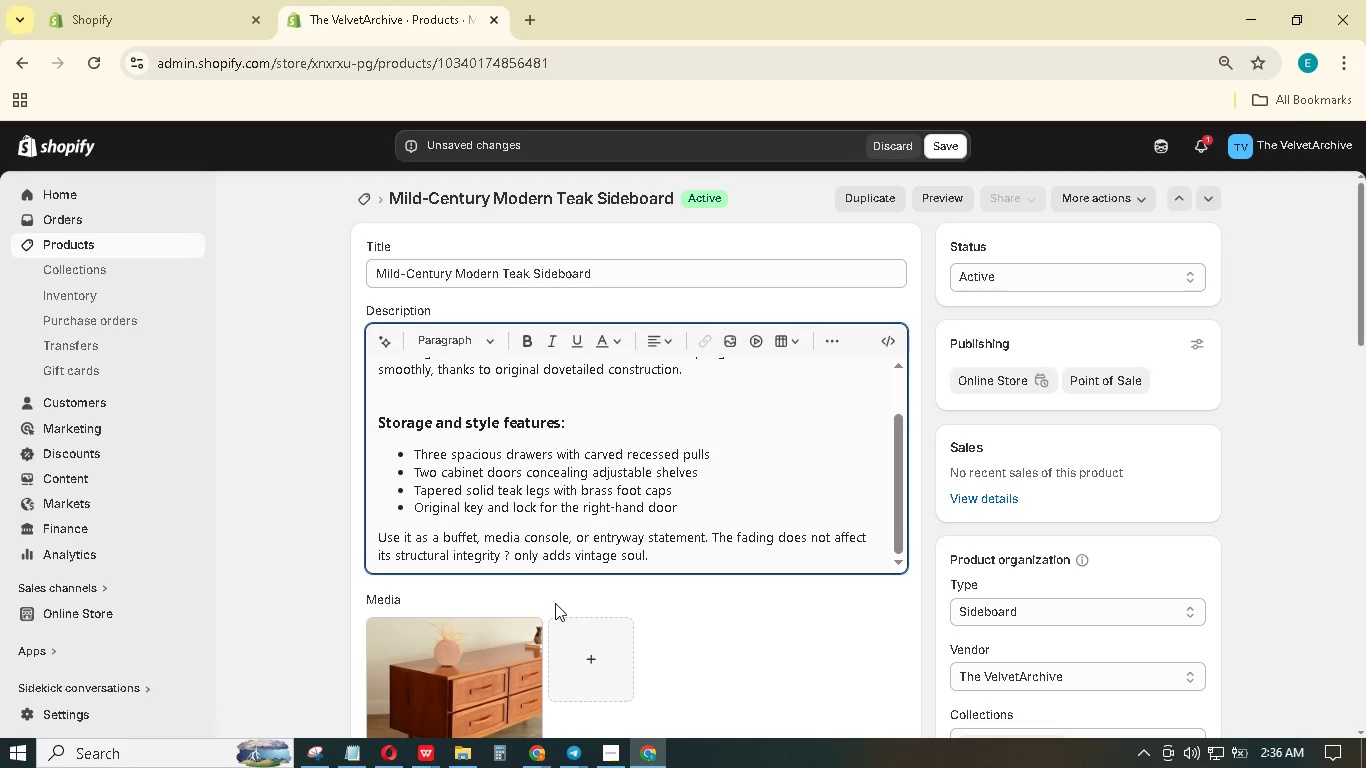 
key(Backspace)
 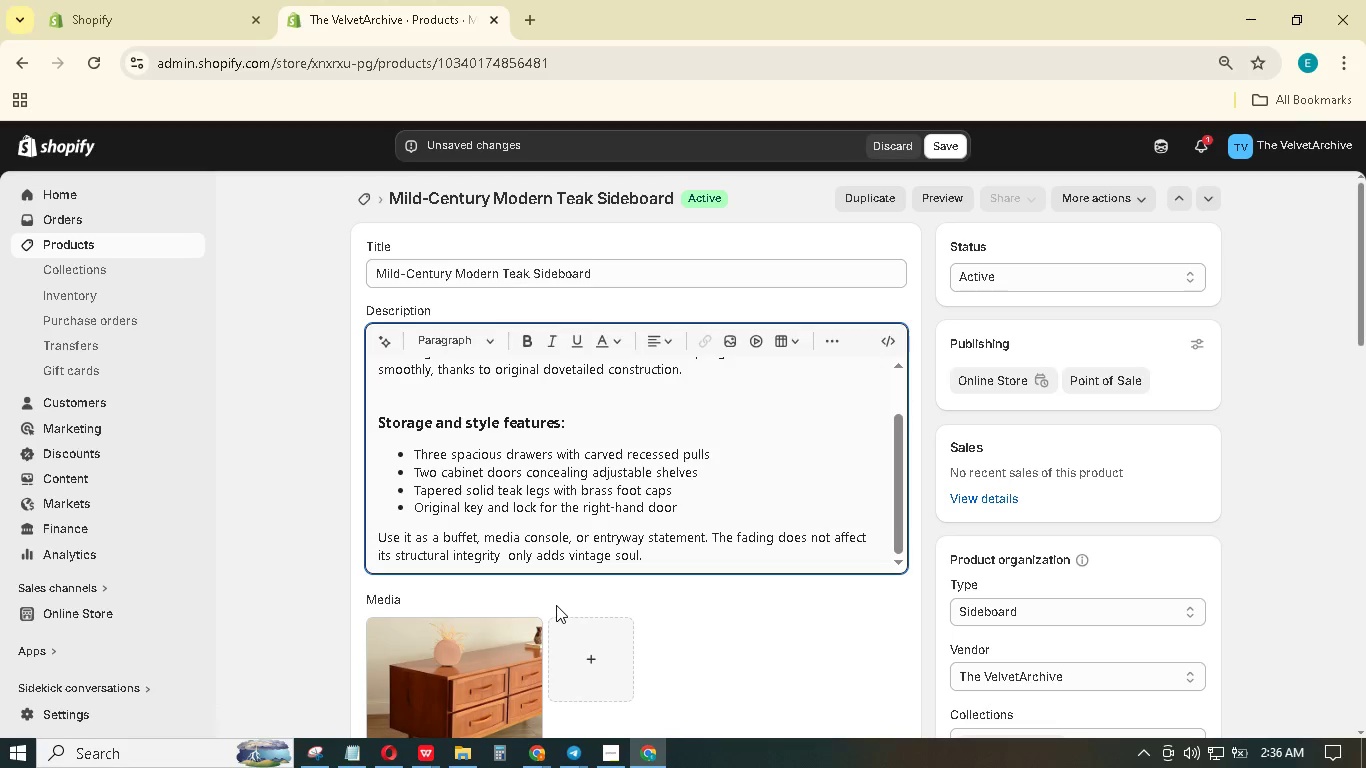 
key(Minus)
 